 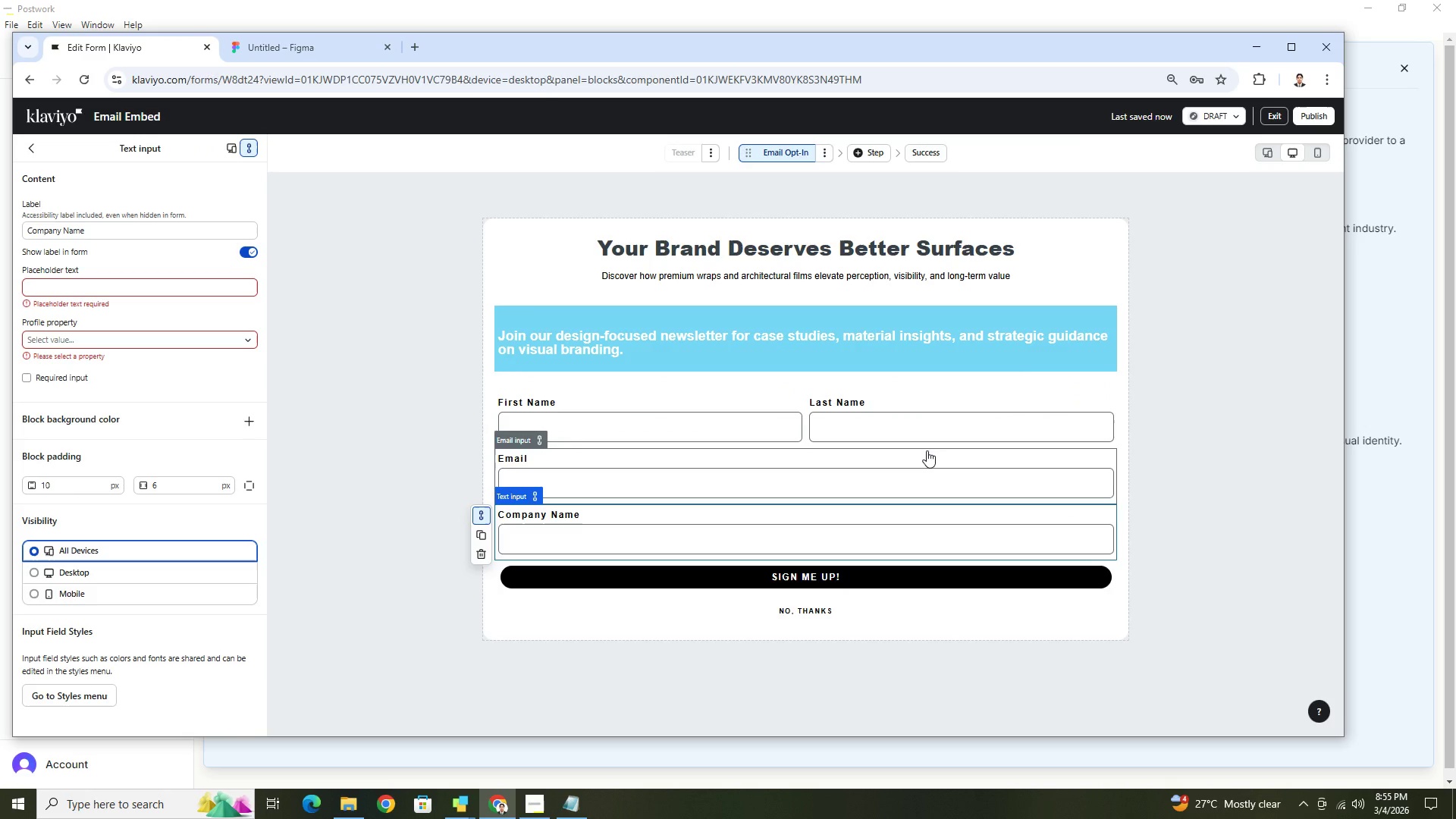 
left_click([1271, 462])
 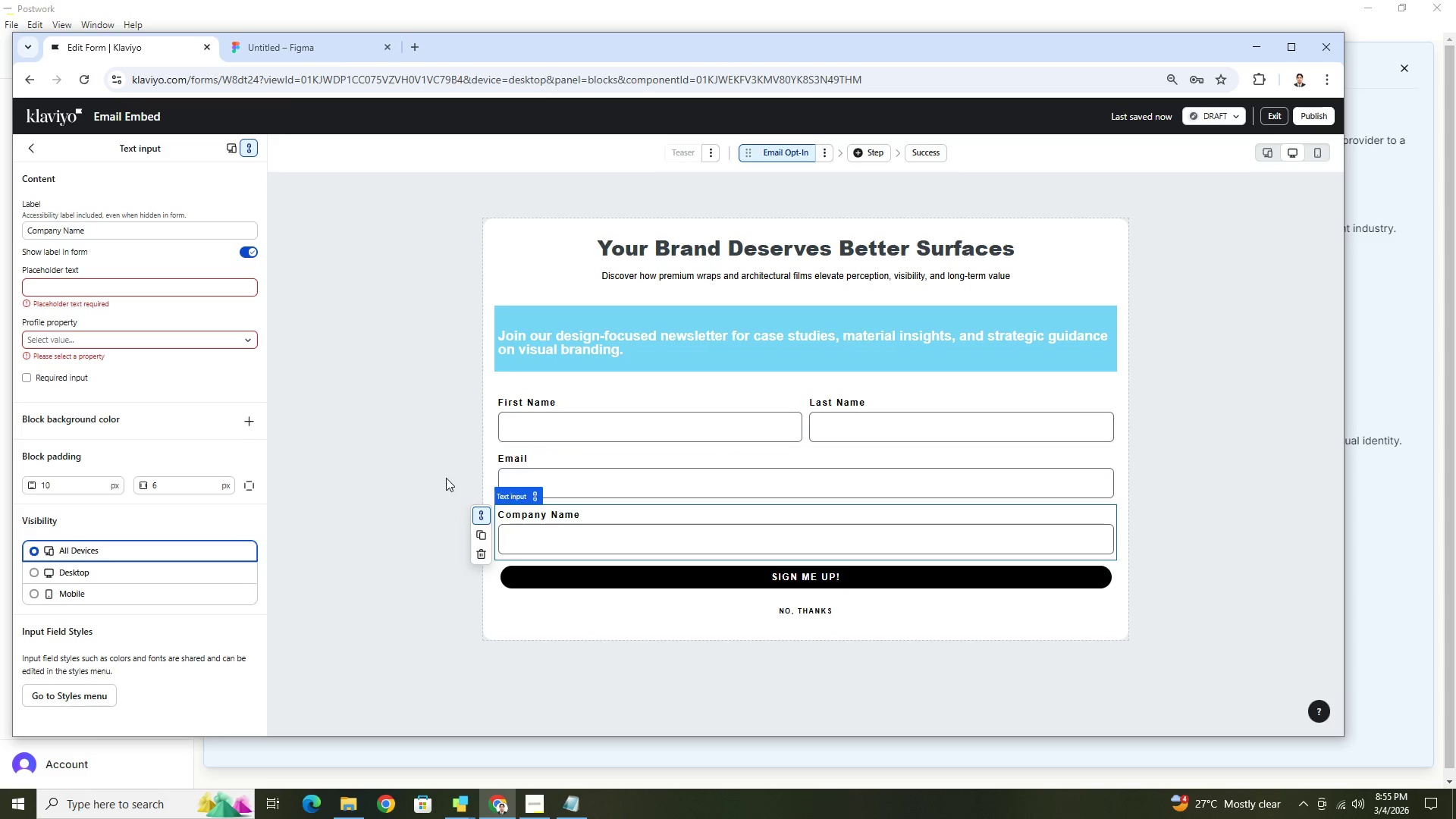 
scroll: coordinate [469, 375], scroll_direction: down, amount: 2.0
 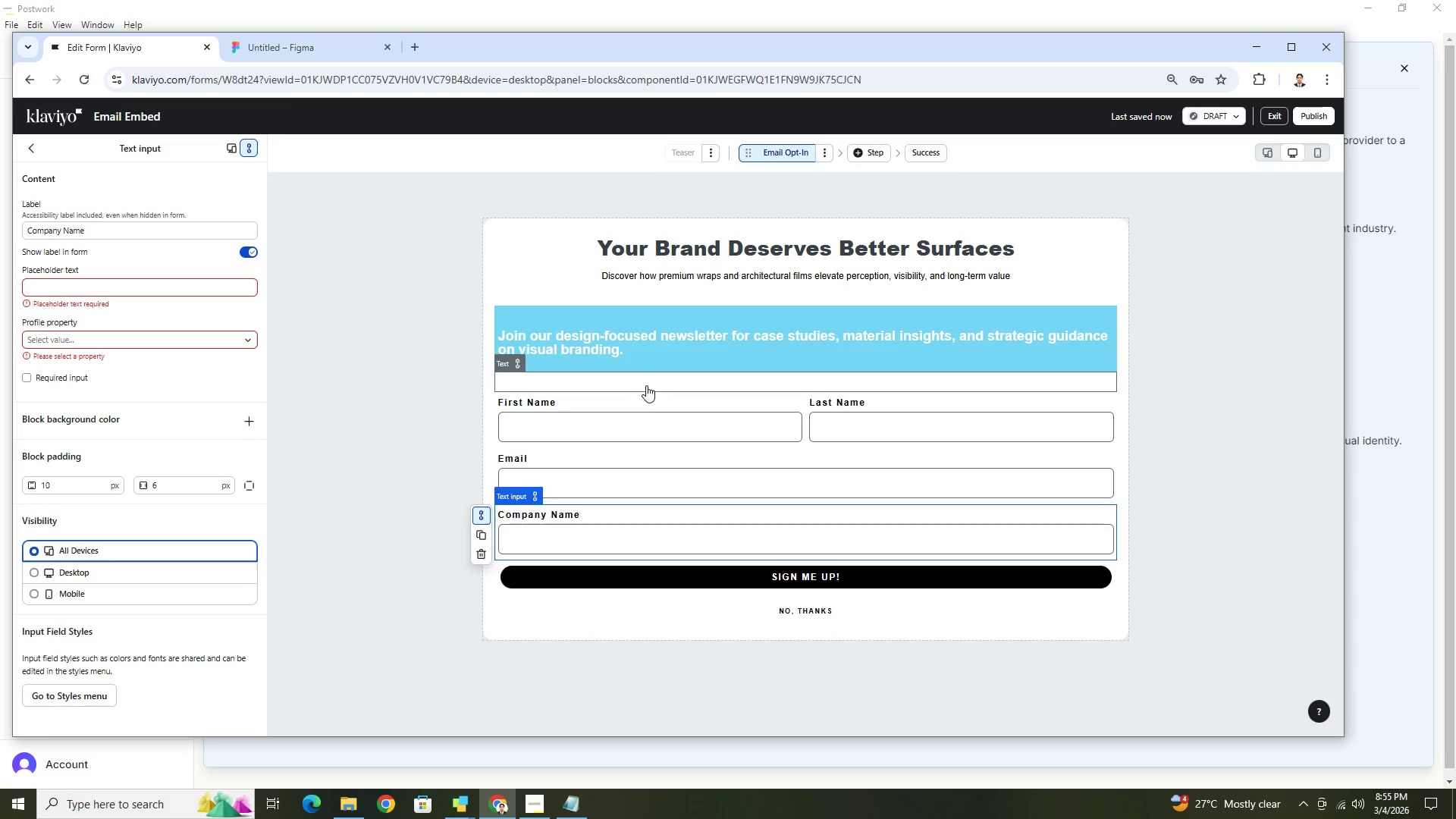 
wait(9.48)
 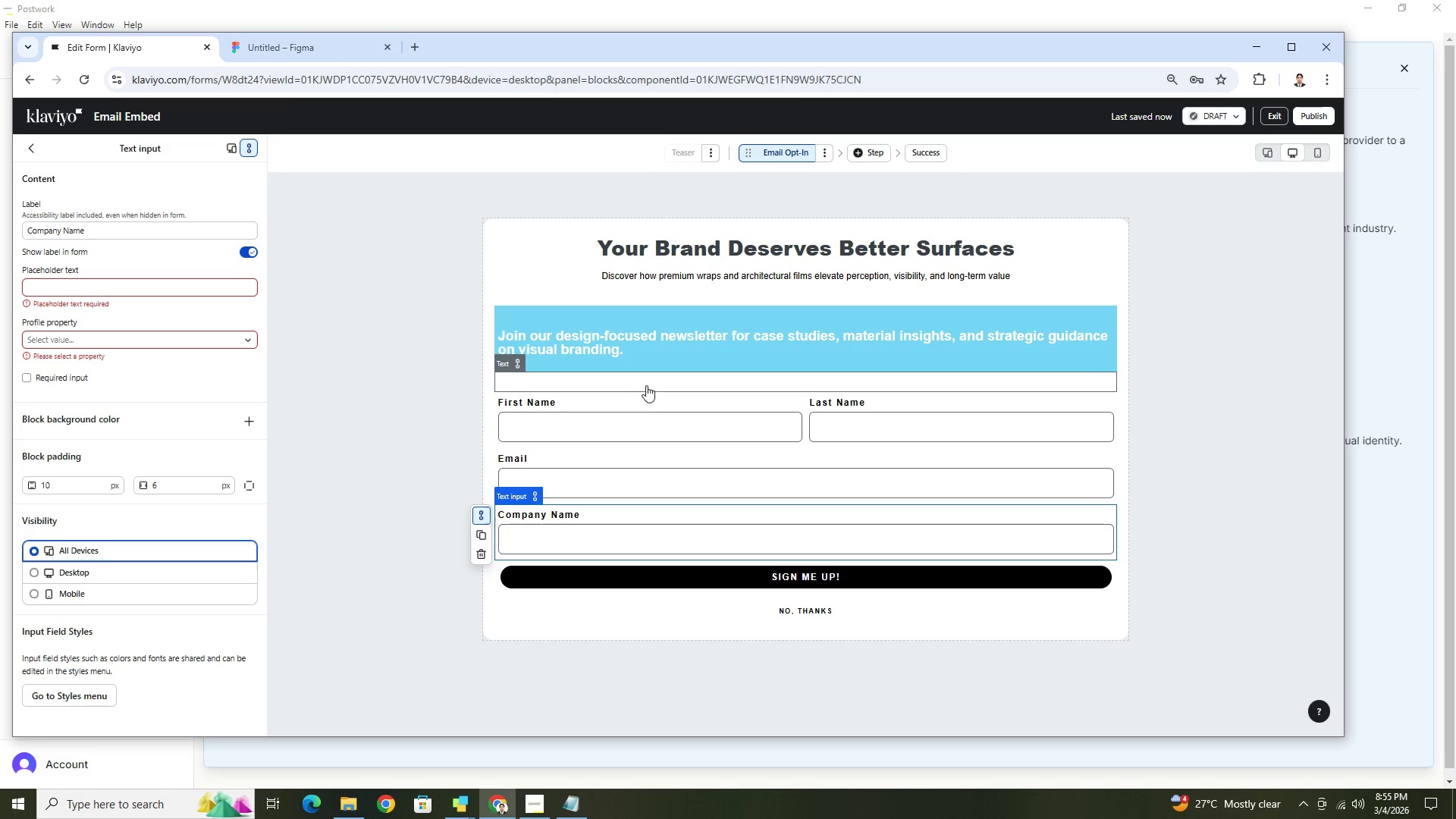 
left_click_drag(start_coordinate=[630, 402], to_coordinate=[617, 591])
 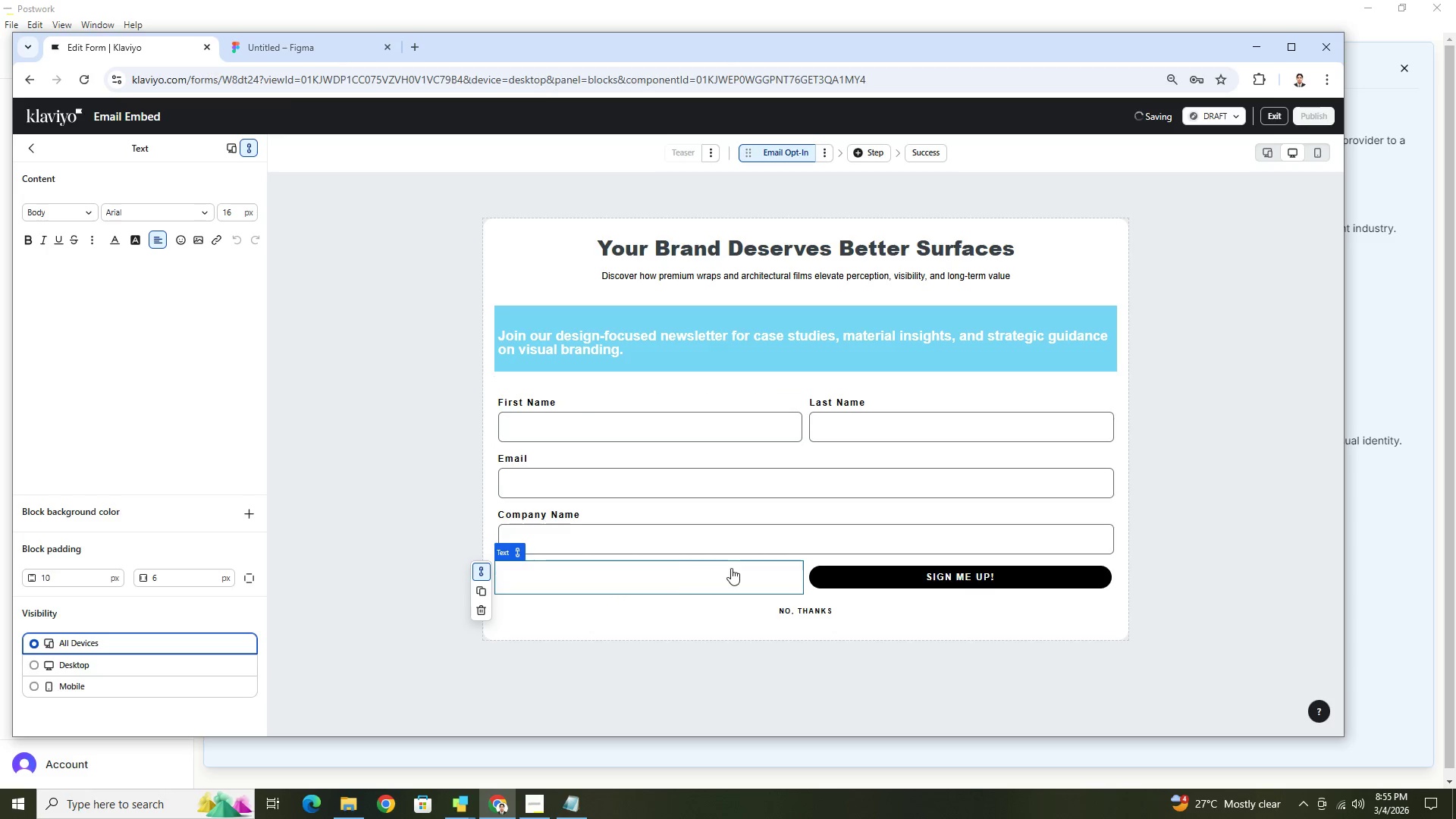 
left_click_drag(start_coordinate=[670, 568], to_coordinate=[704, 551])
 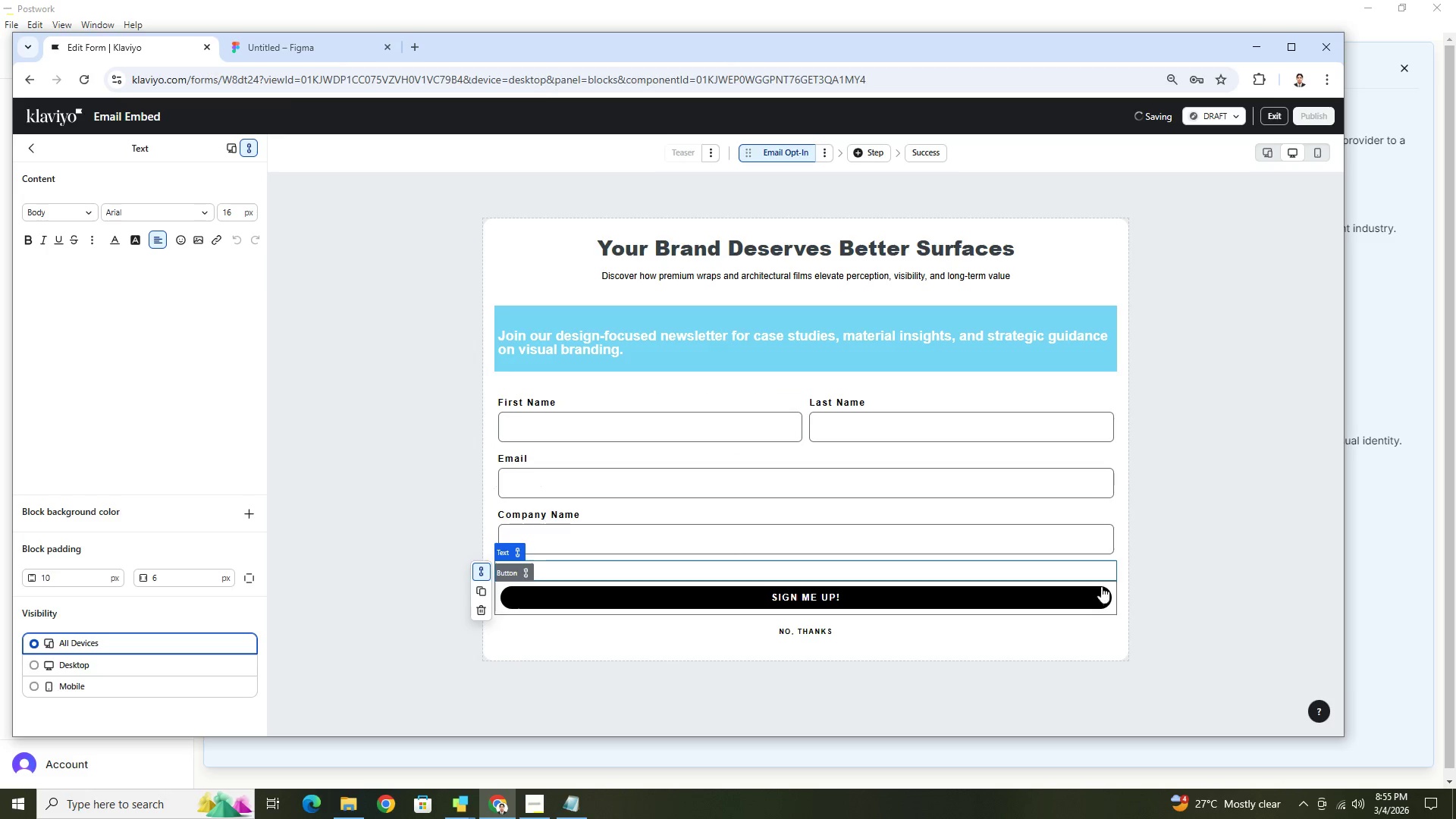 
left_click([1270, 563])
 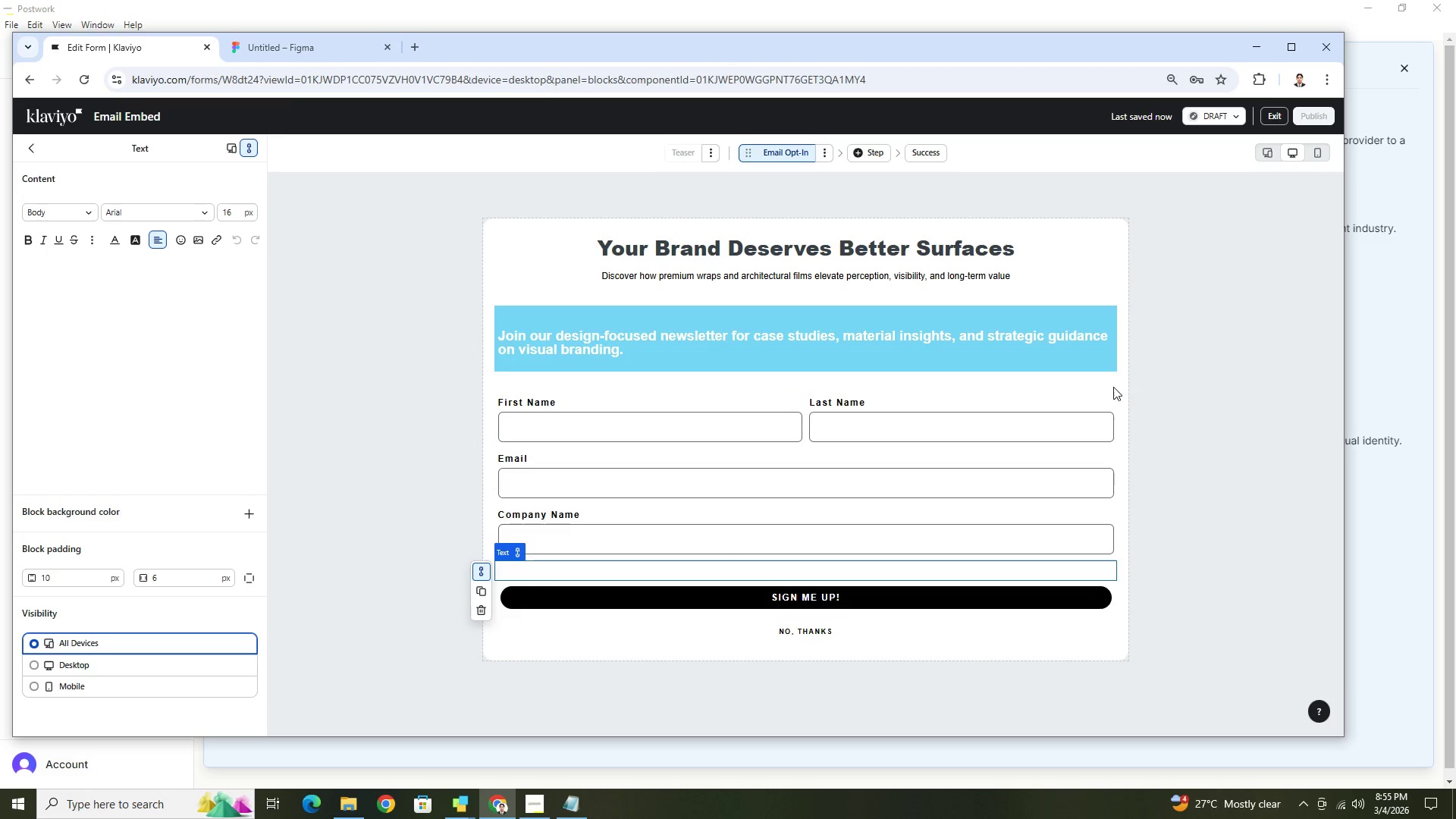 
left_click([1113, 375])
 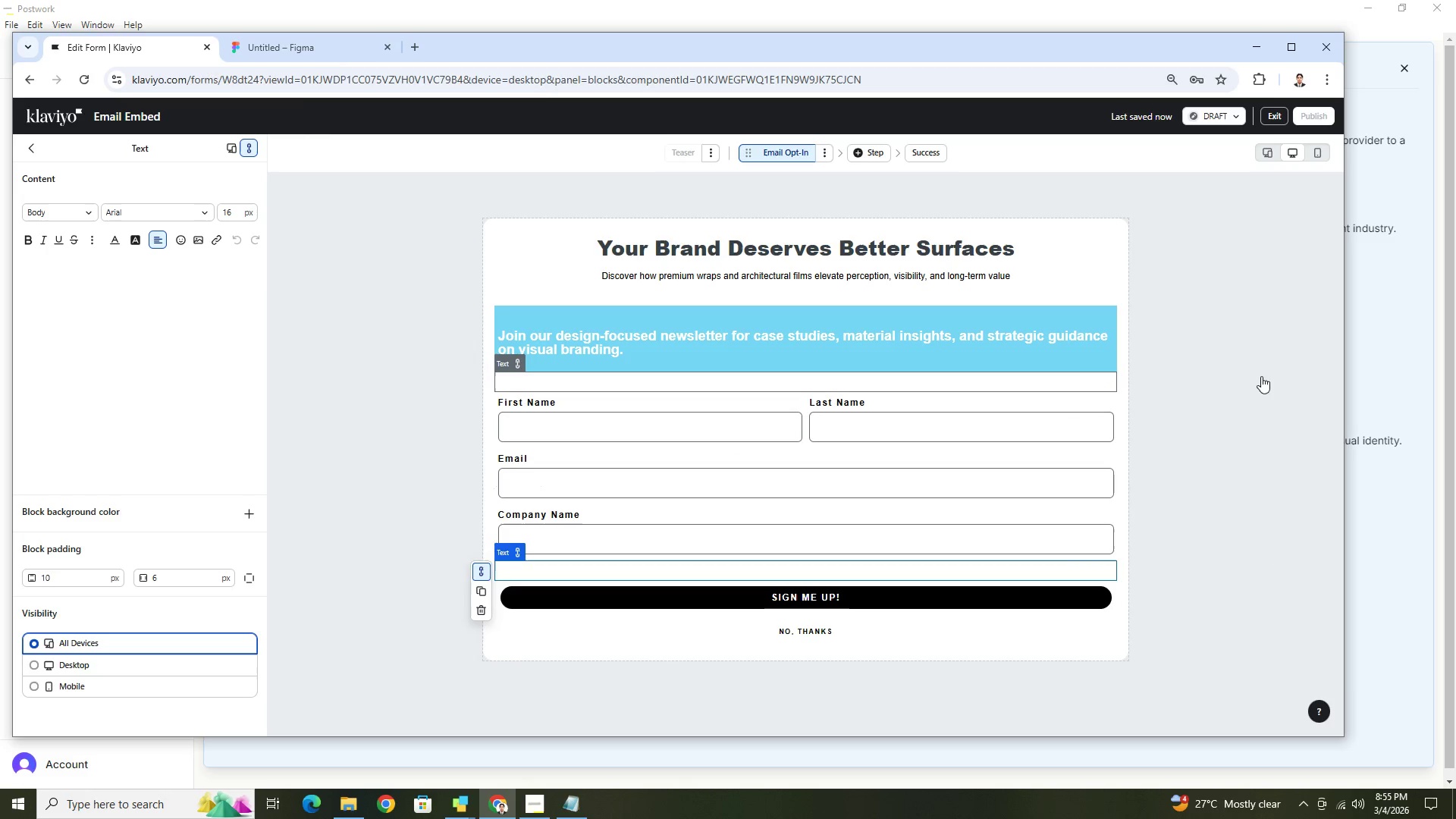 
left_click([1322, 371])
 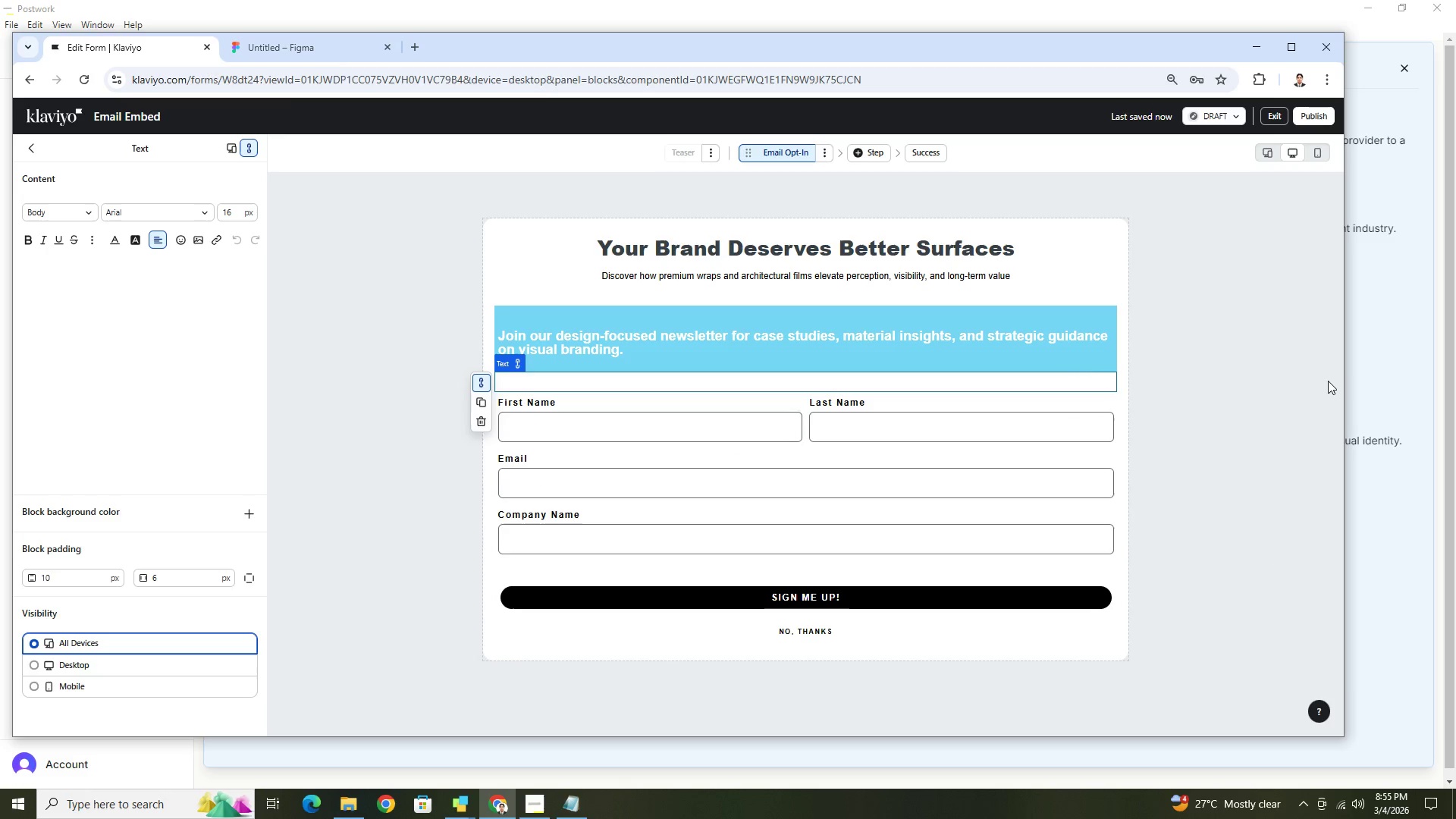 
scroll: coordinate [1328, 383], scroll_direction: down, amount: 2.0
 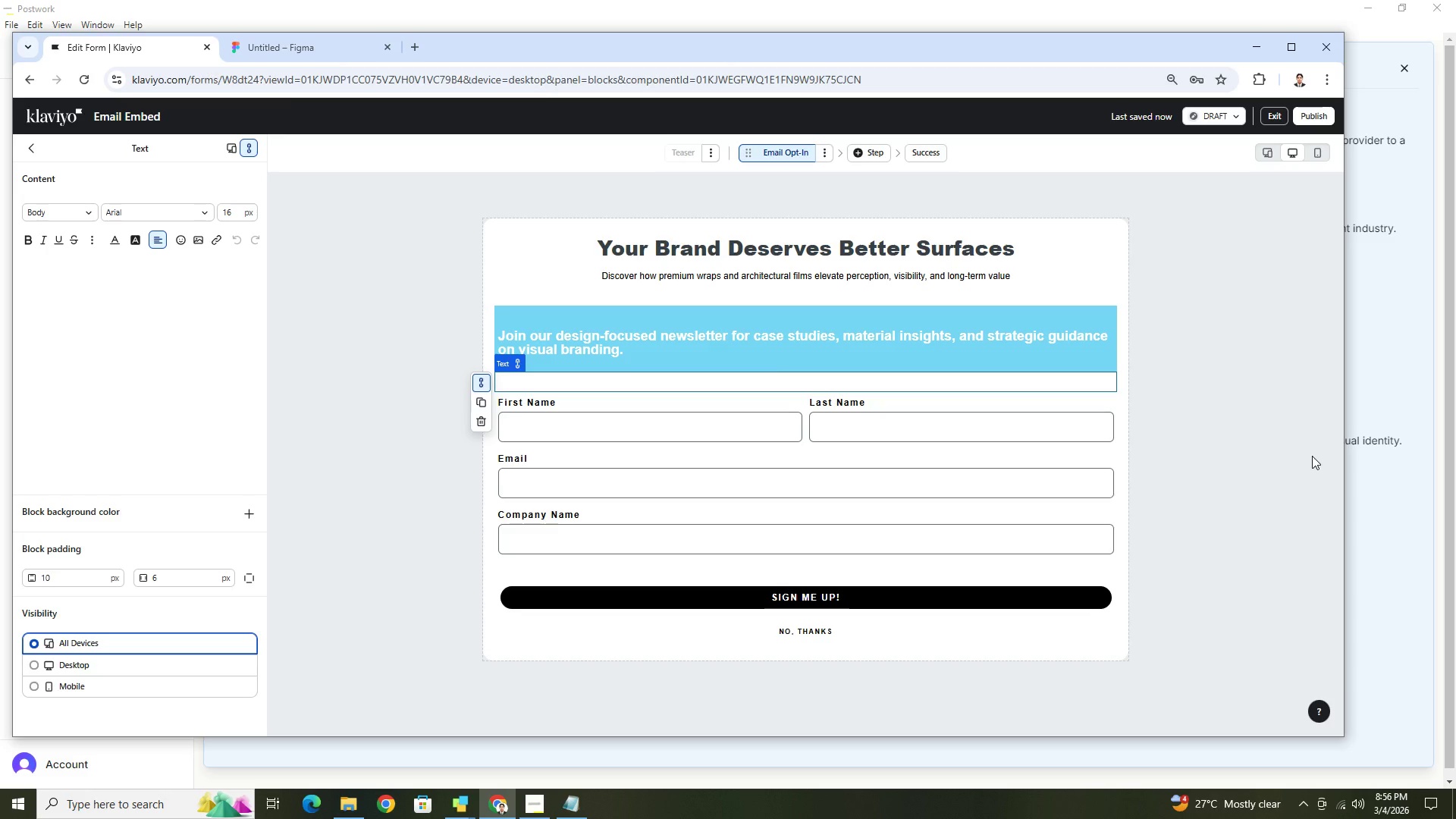 
wait(23.68)
 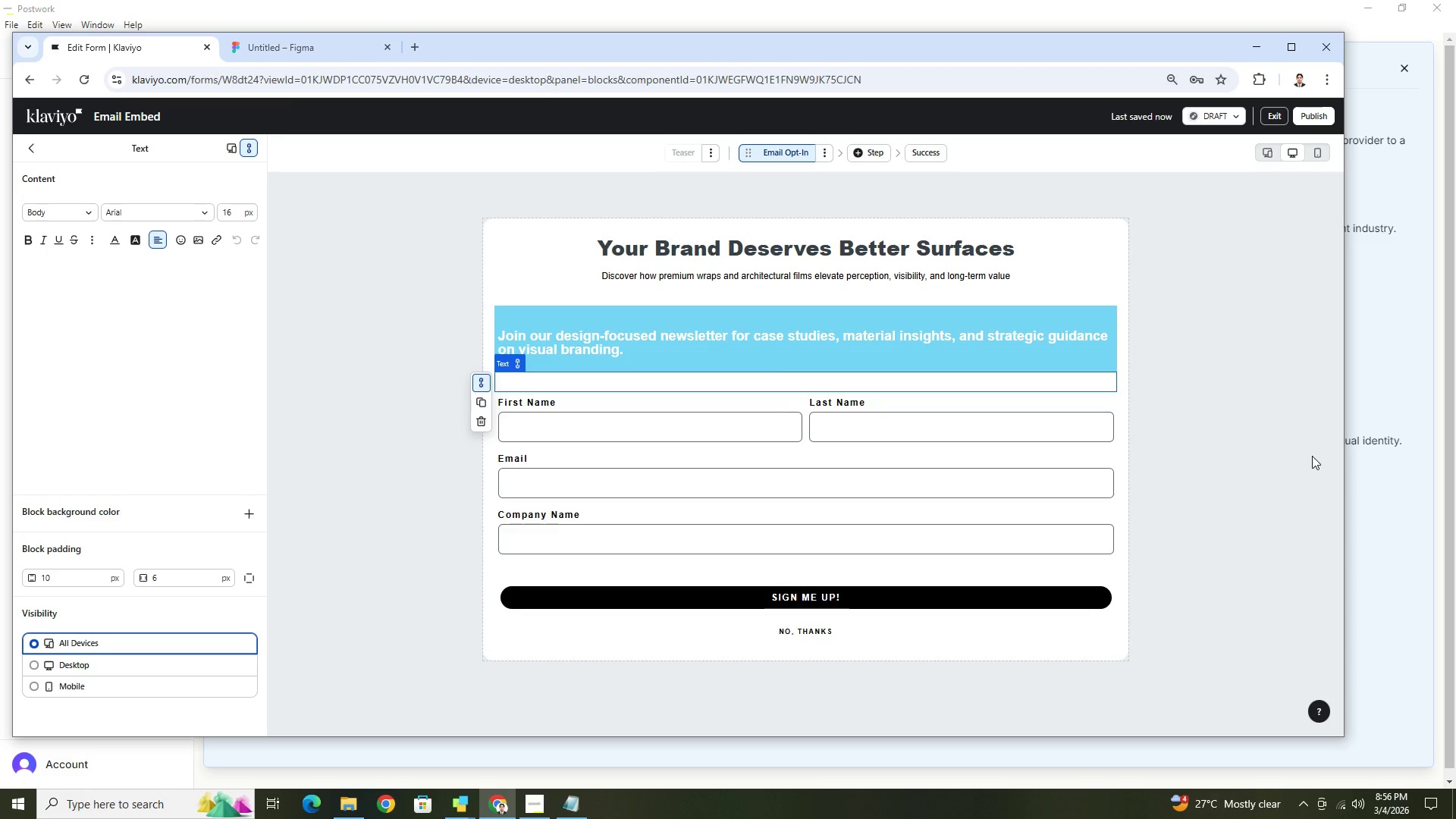 
scroll: coordinate [1335, 506], scroll_direction: down, amount: 2.0
 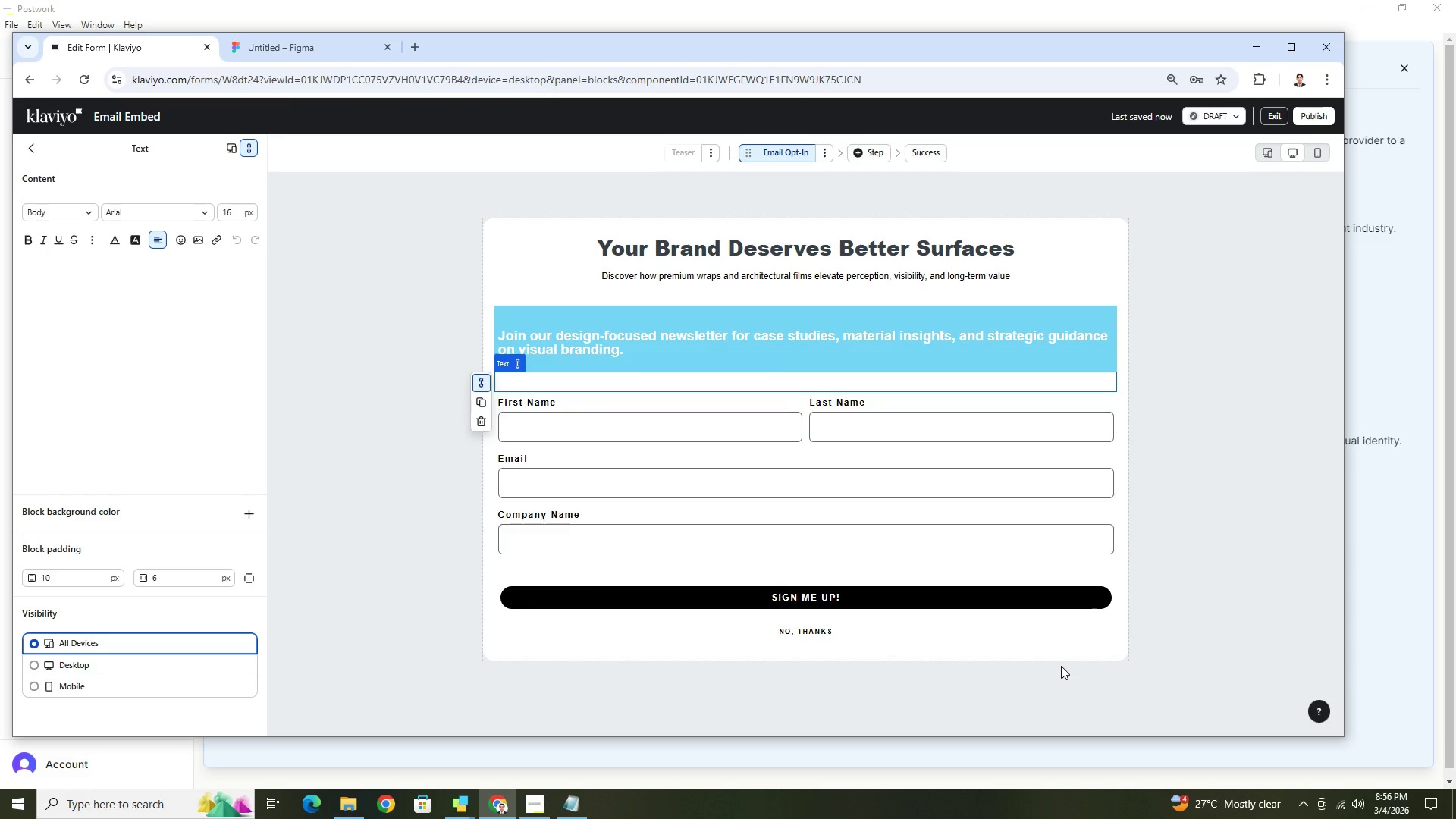 
wait(9.95)
 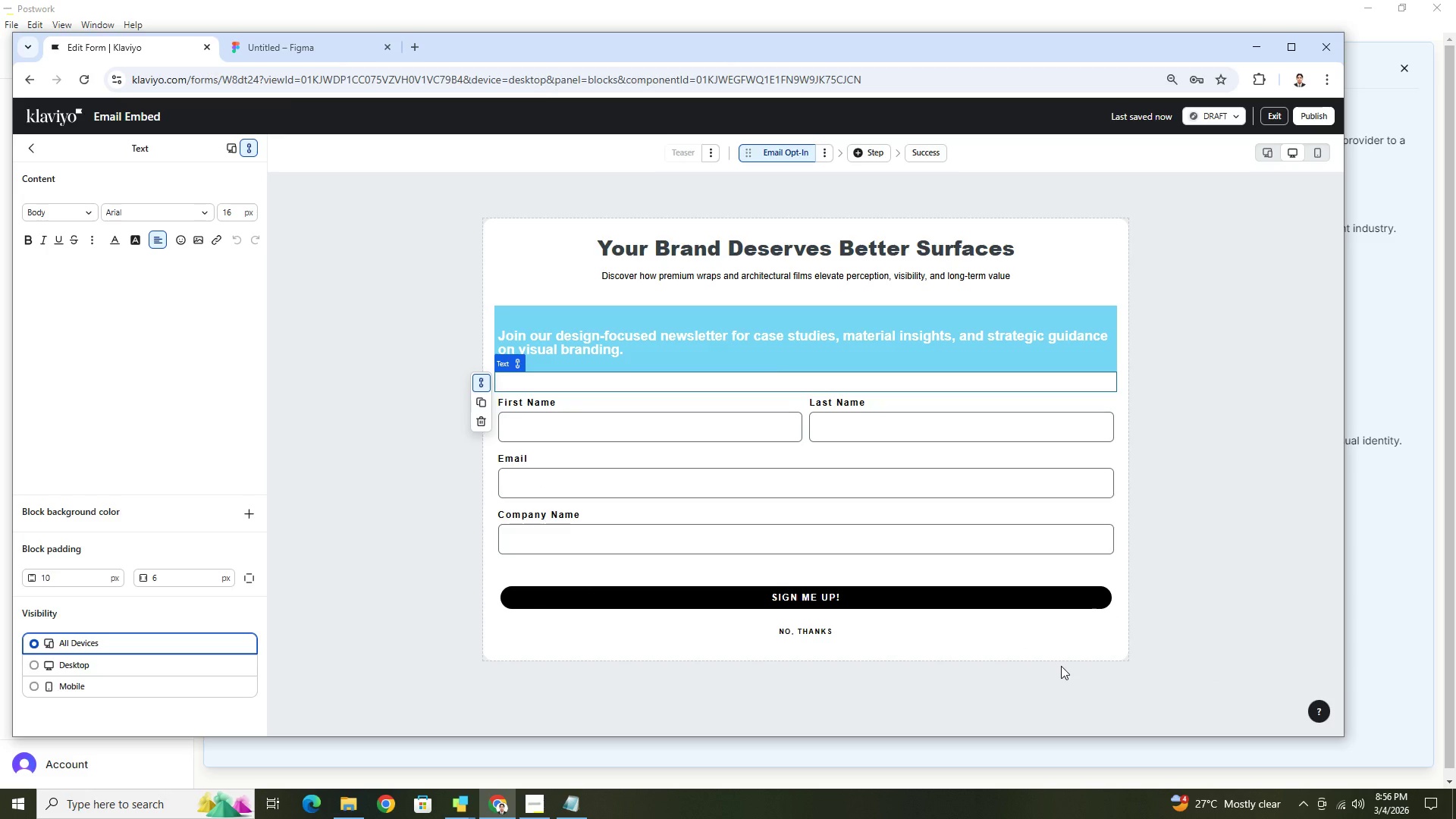 
left_click([32, 156])
 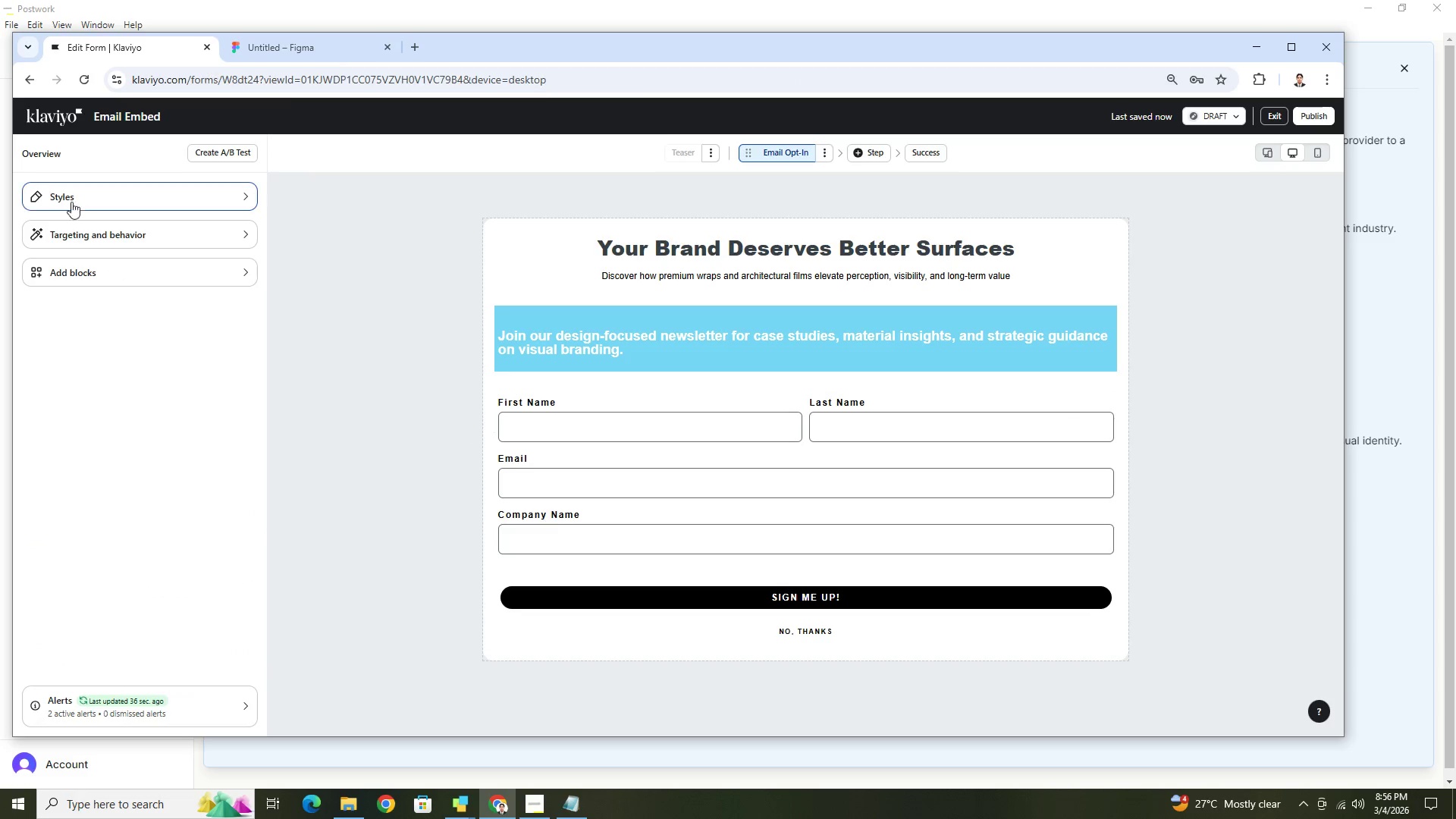 
left_click([82, 280])
 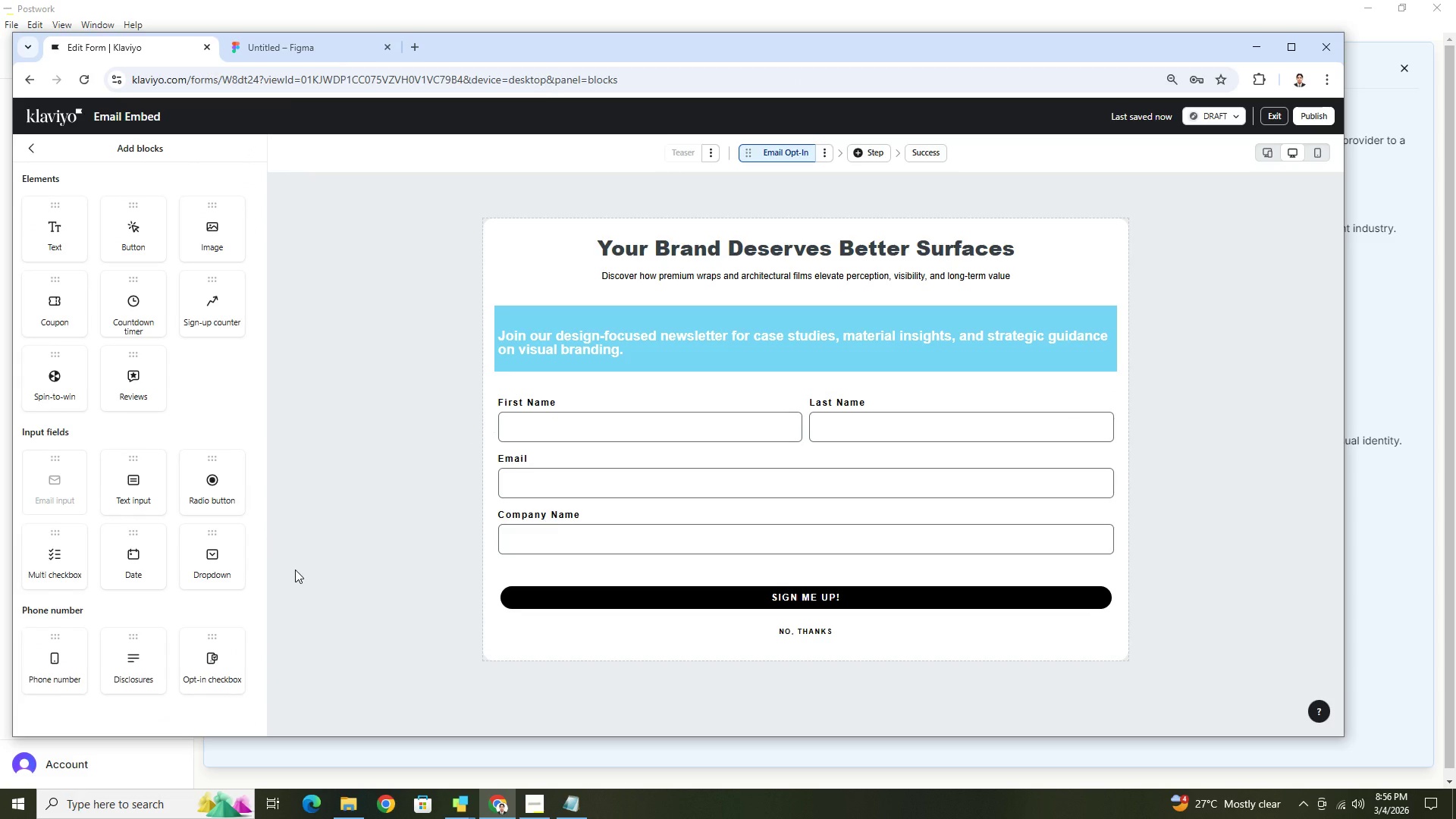 
wait(6.3)
 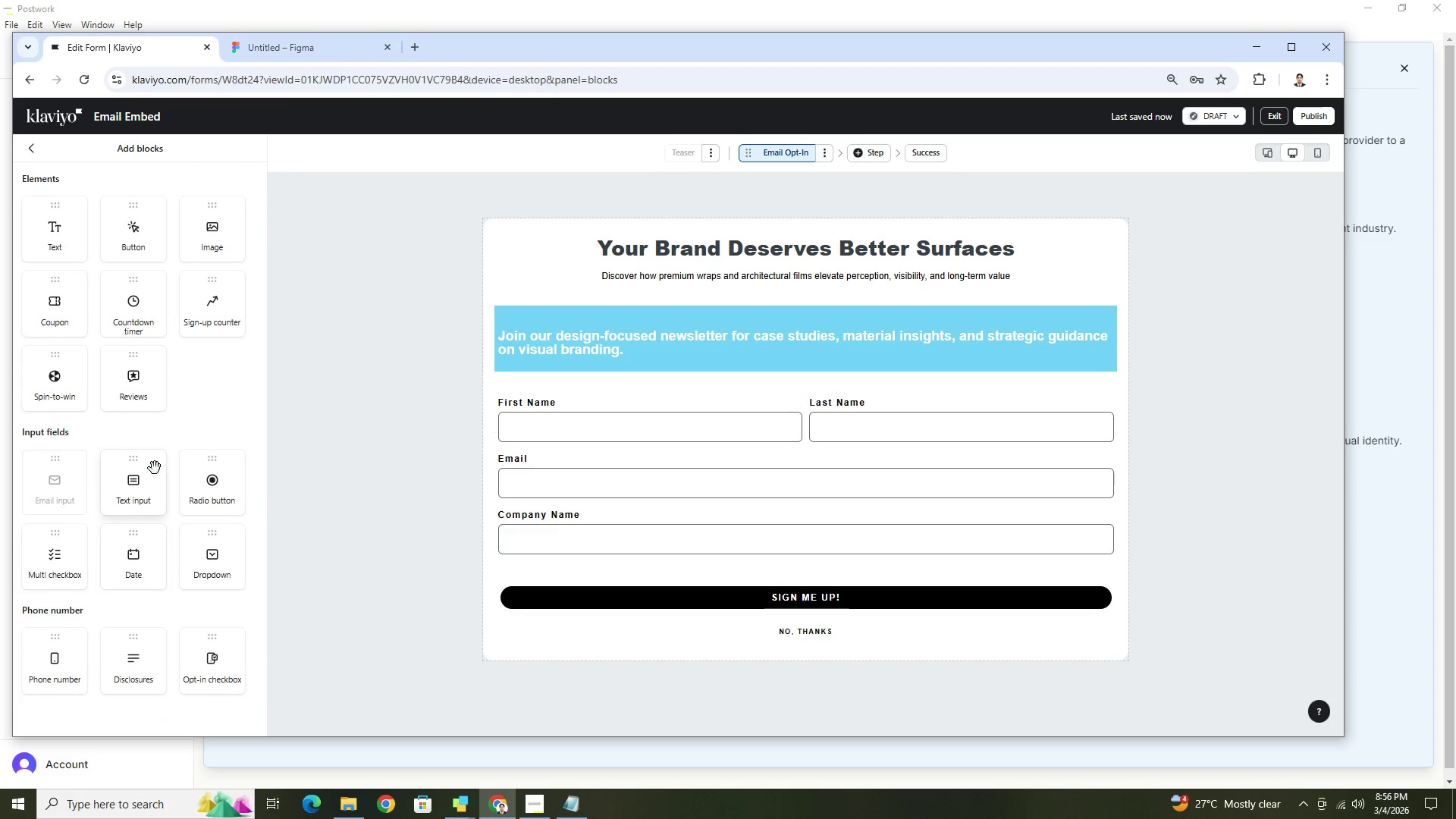 
left_click_drag(start_coordinate=[193, 469], to_coordinate=[598, 583])
 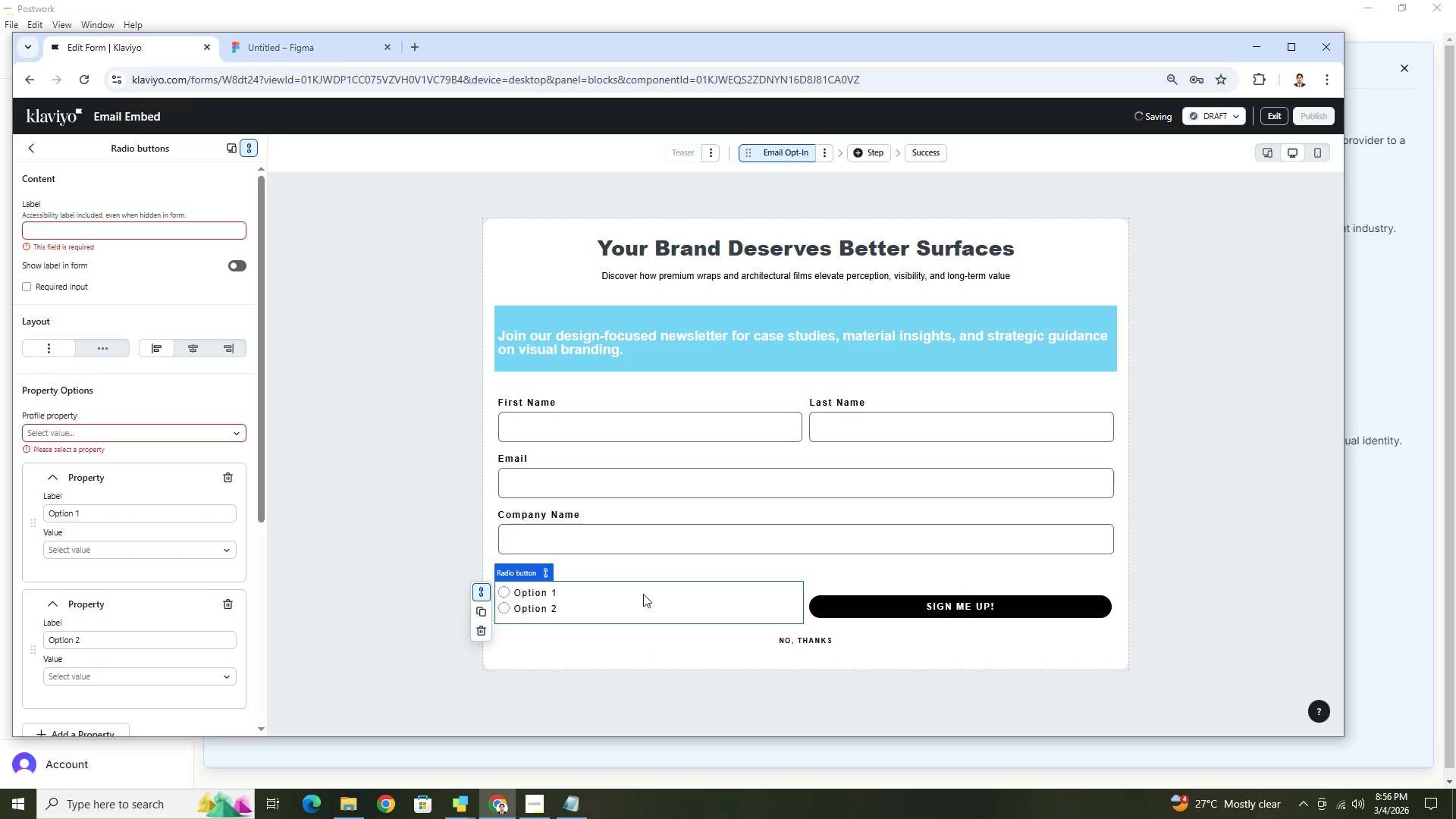 
left_click_drag(start_coordinate=[644, 595], to_coordinate=[706, 580])
 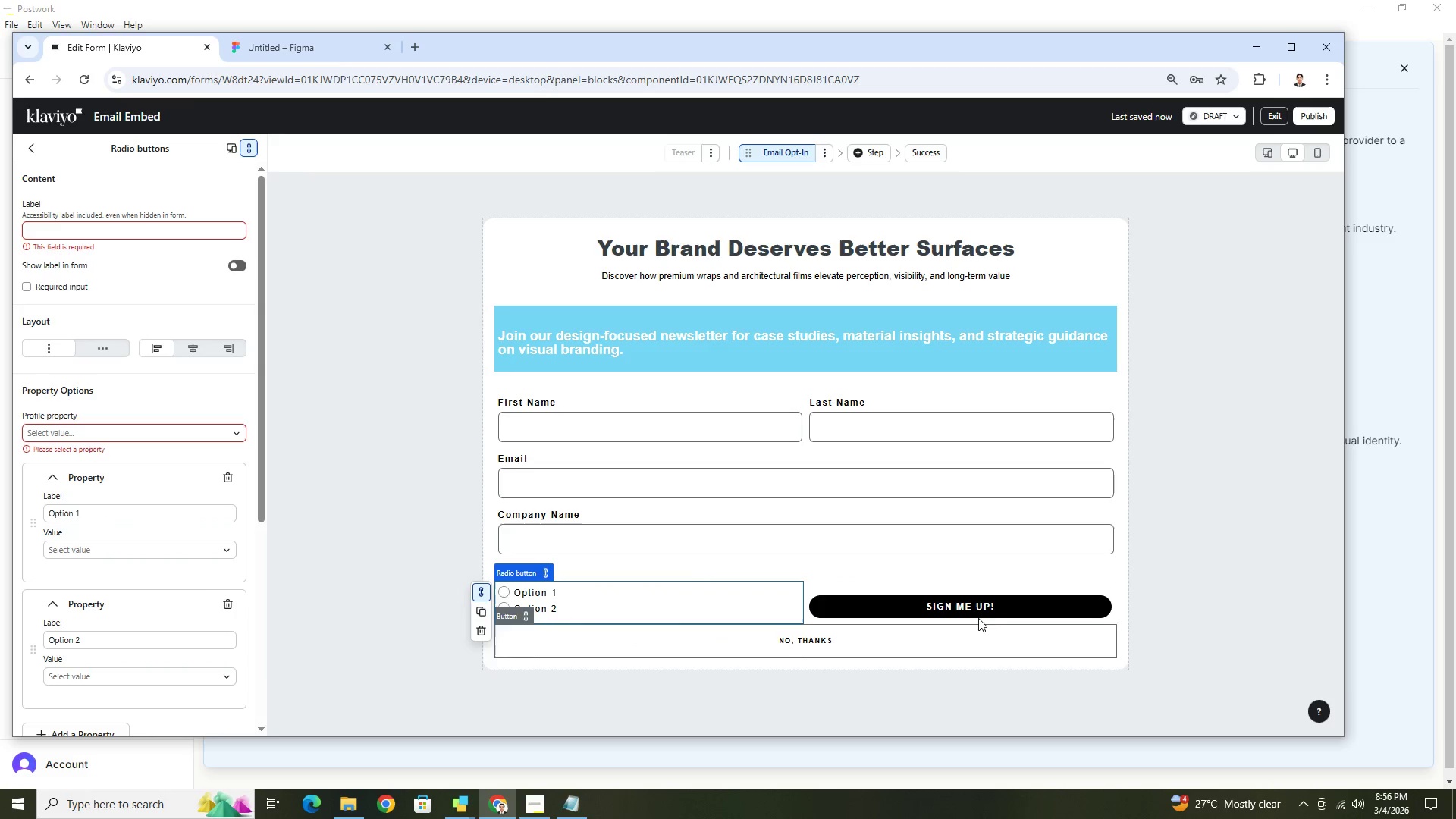 
left_click_drag(start_coordinate=[855, 596], to_coordinate=[841, 627])
 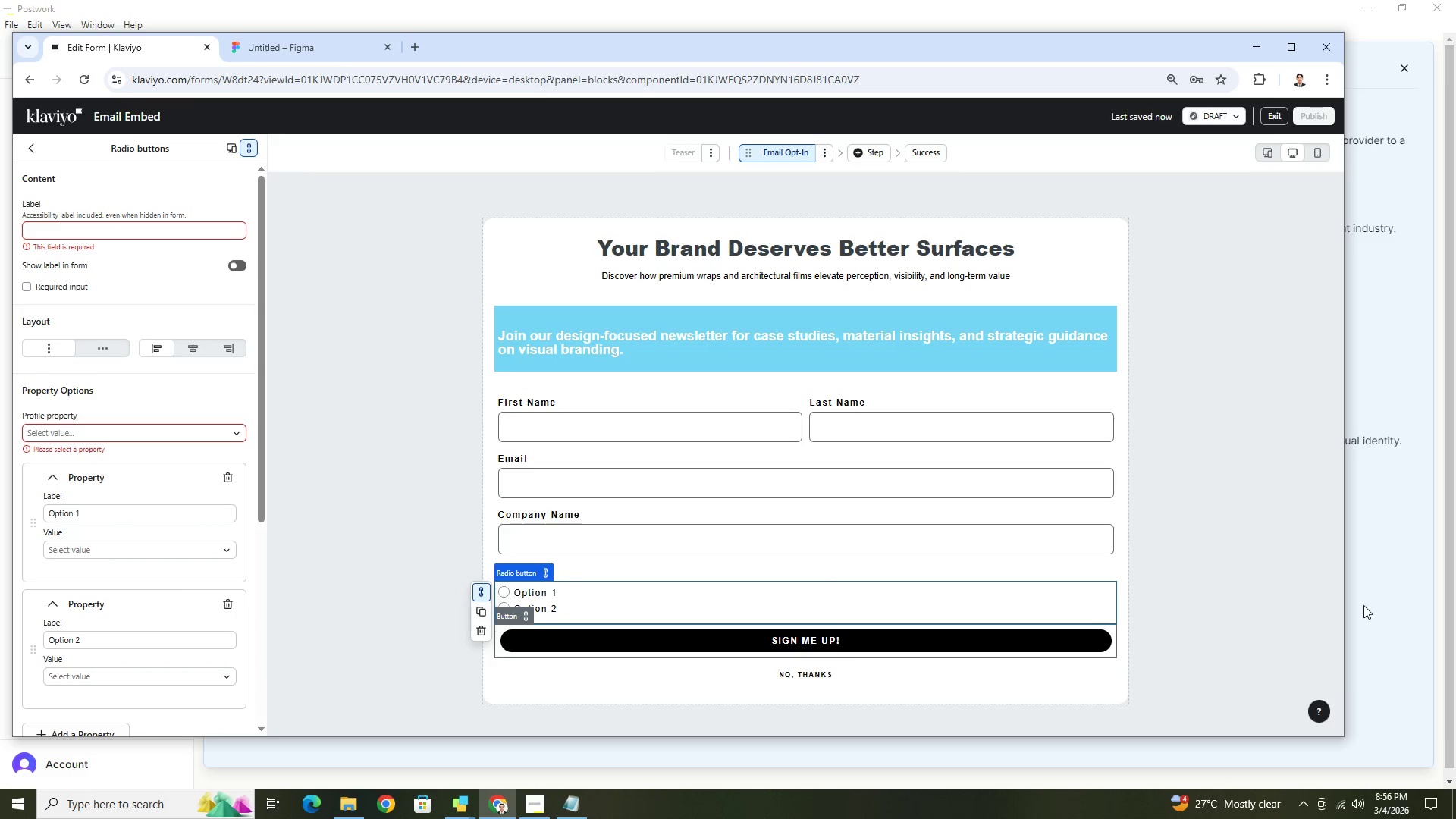 
left_click([1216, 585])
 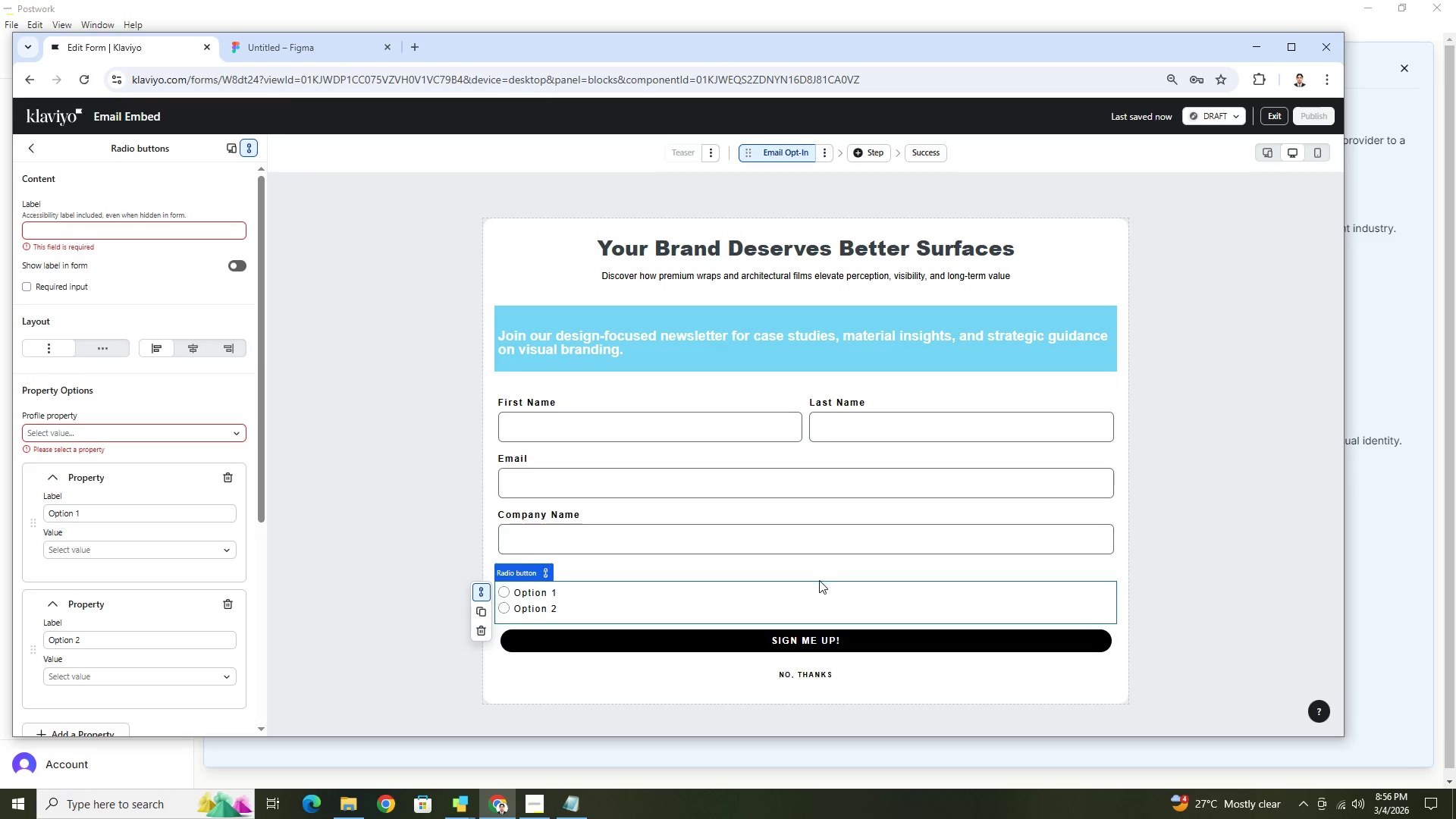 
left_click([742, 598])
 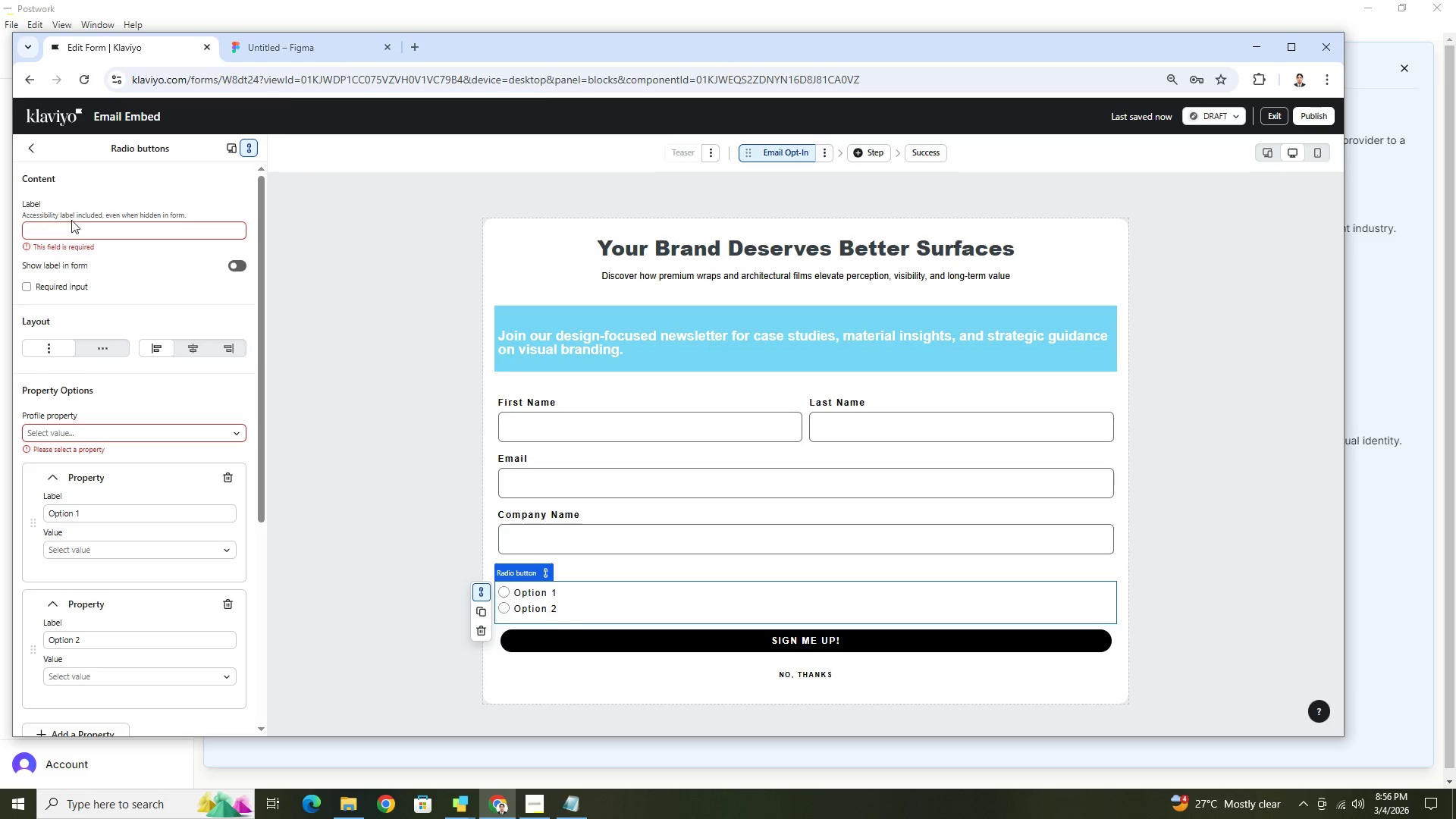 
left_click([79, 225])
 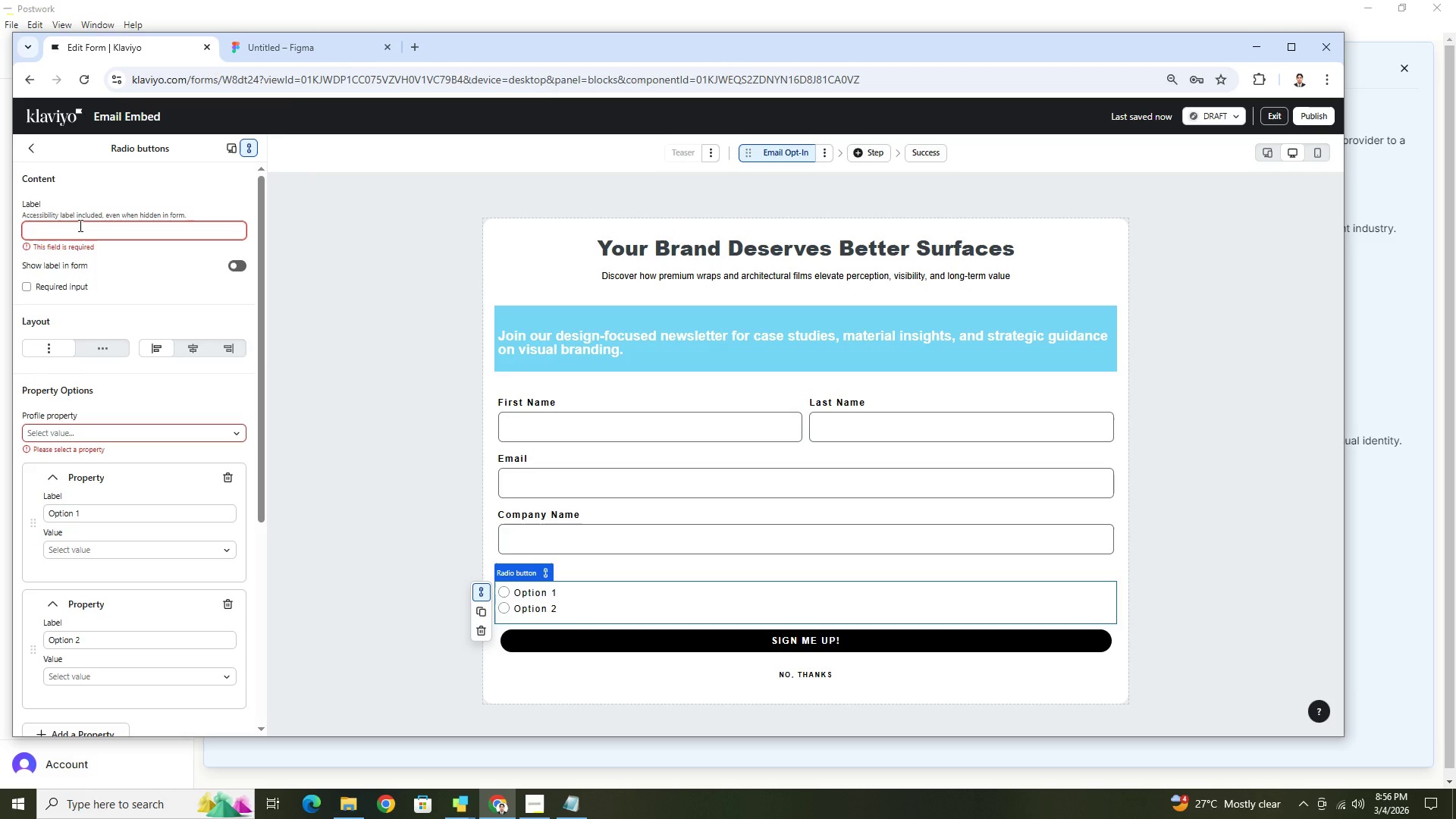 
type(What is your primary branding objective?)
 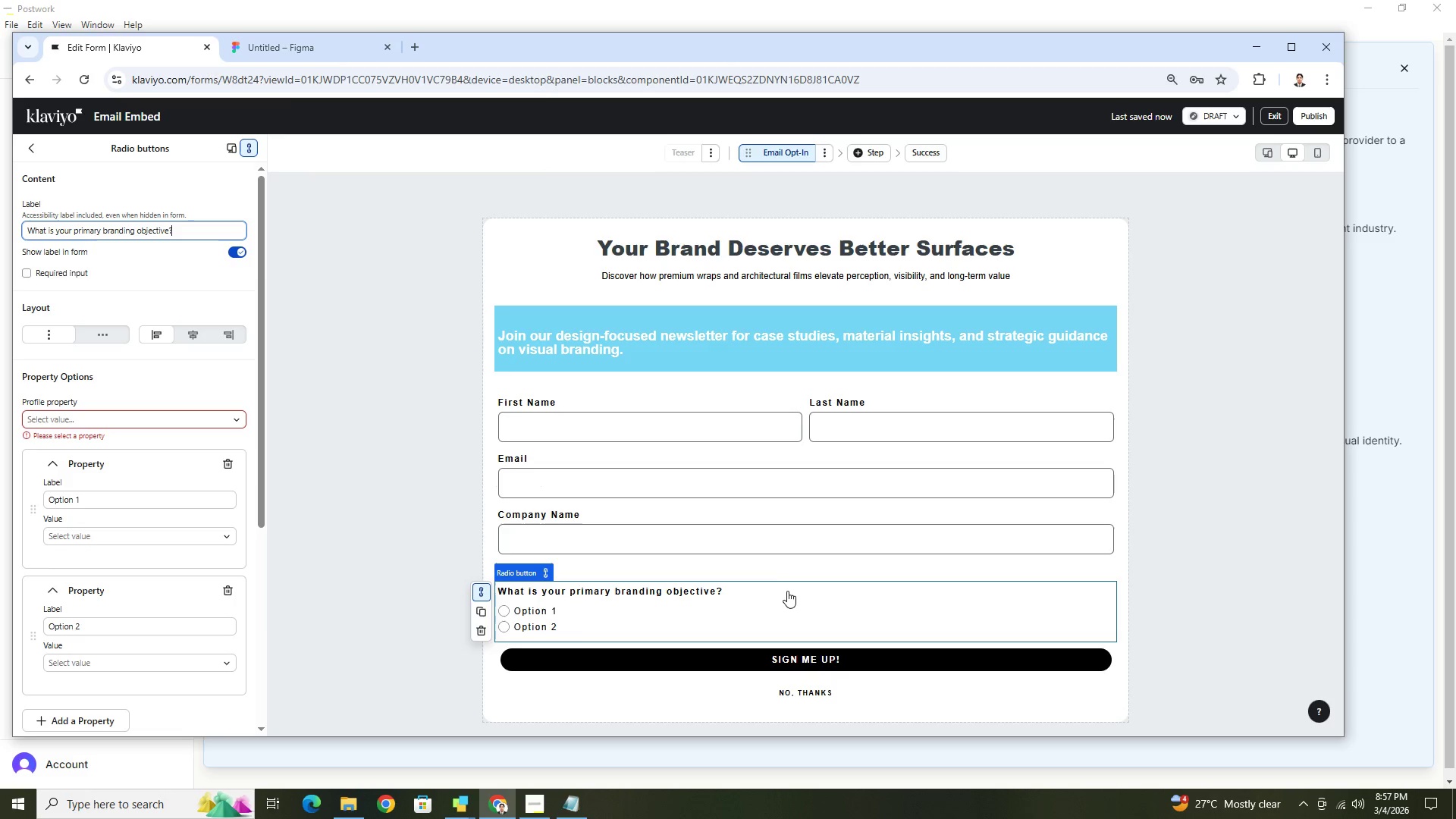 
left_click([1249, 524])
 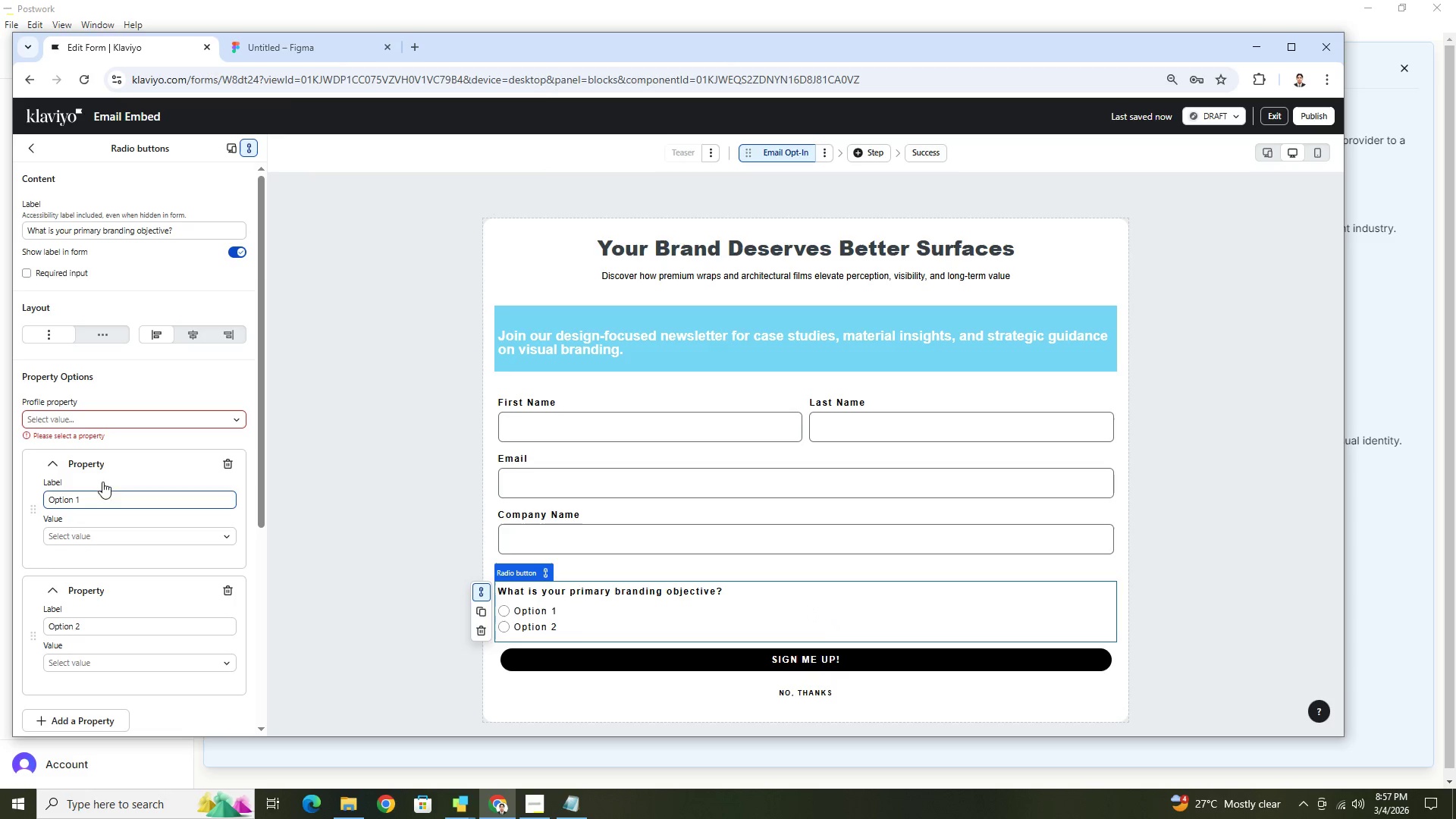 
left_click([105, 420])
 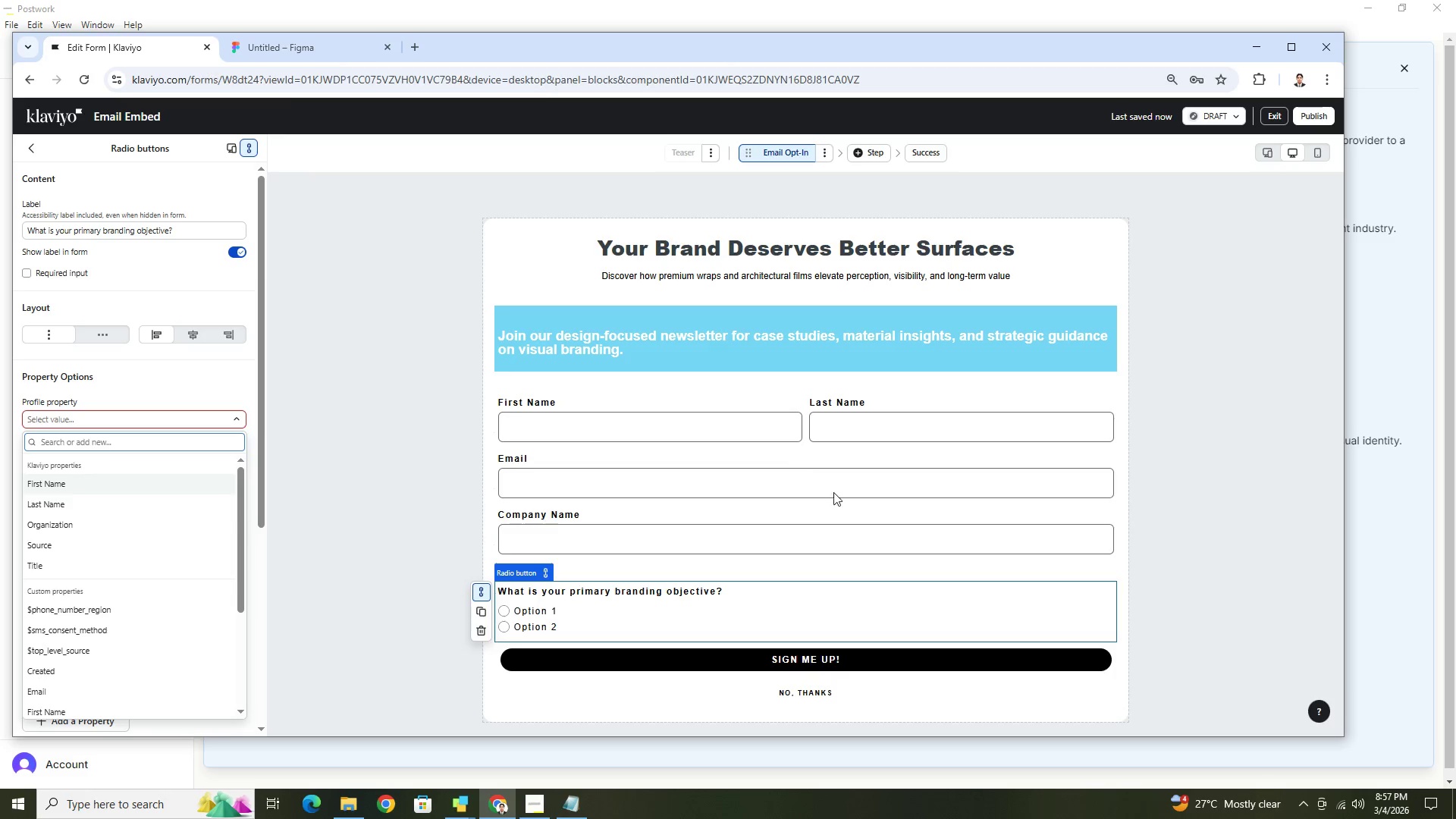 
left_click([1166, 516])
 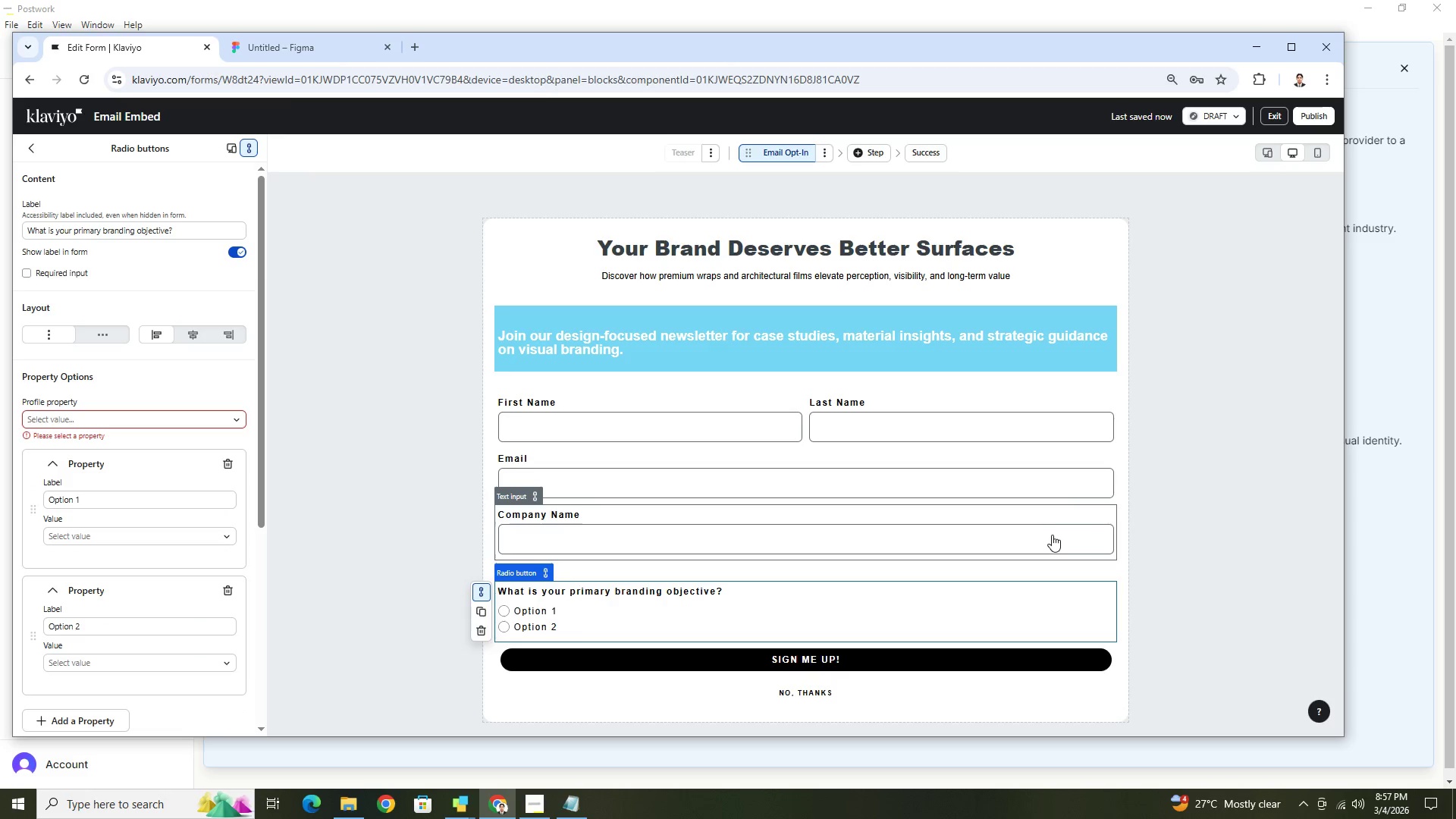 
scroll: coordinate [1047, 535], scroll_direction: down, amount: 2.0
 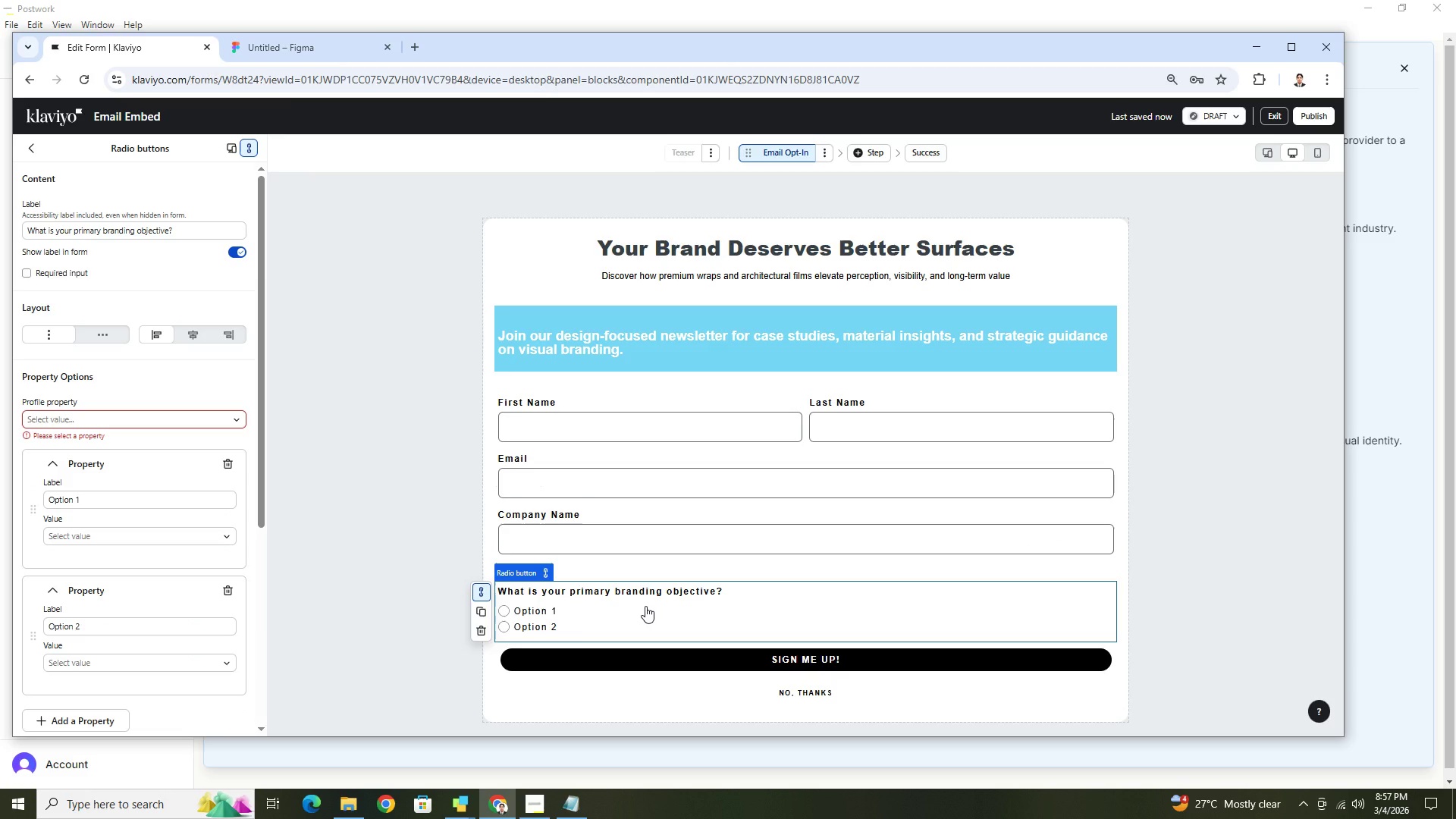 
left_click([645, 606])
 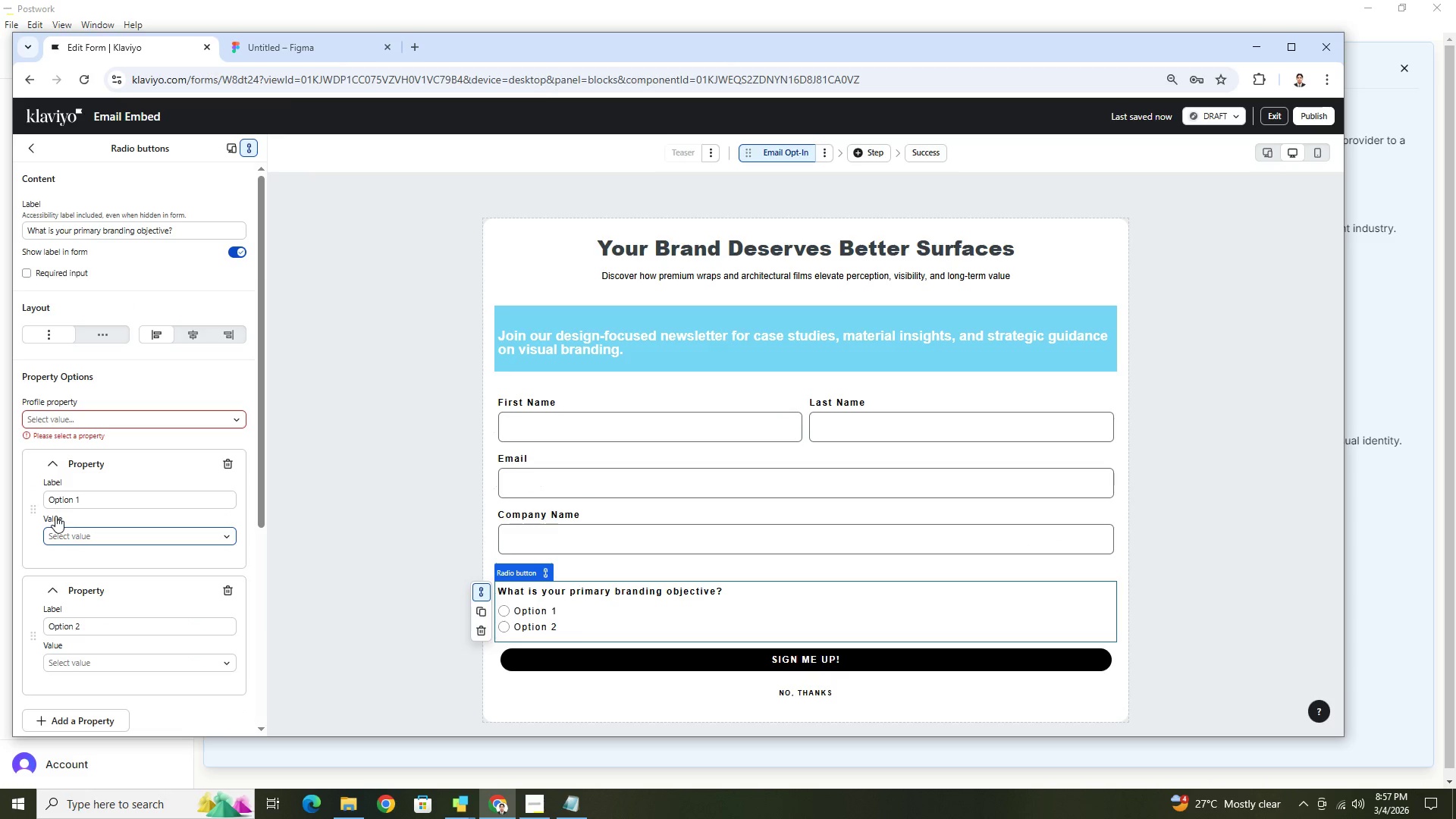 
left_click([99, 534])
 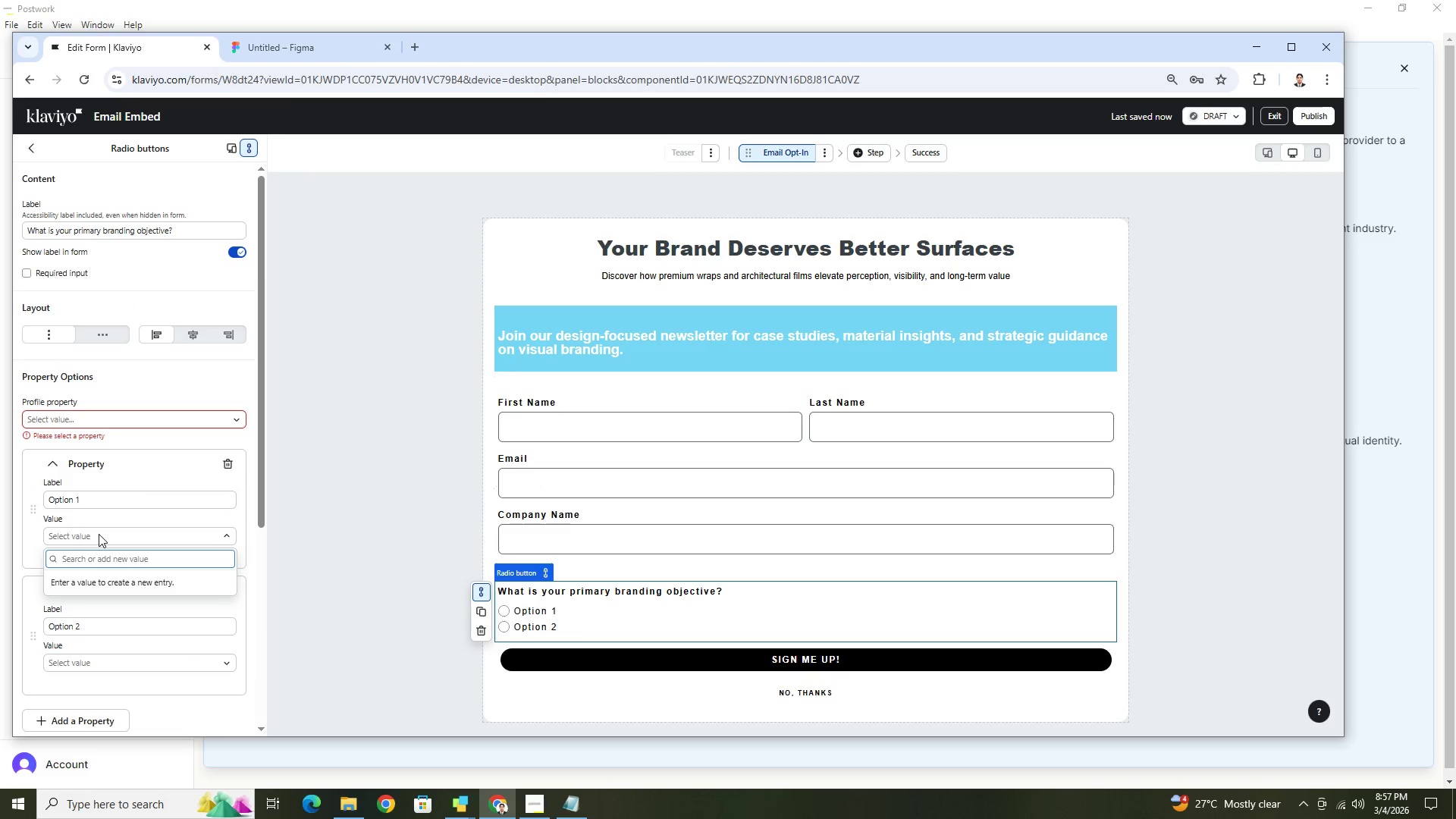 
left_click([99, 534])
 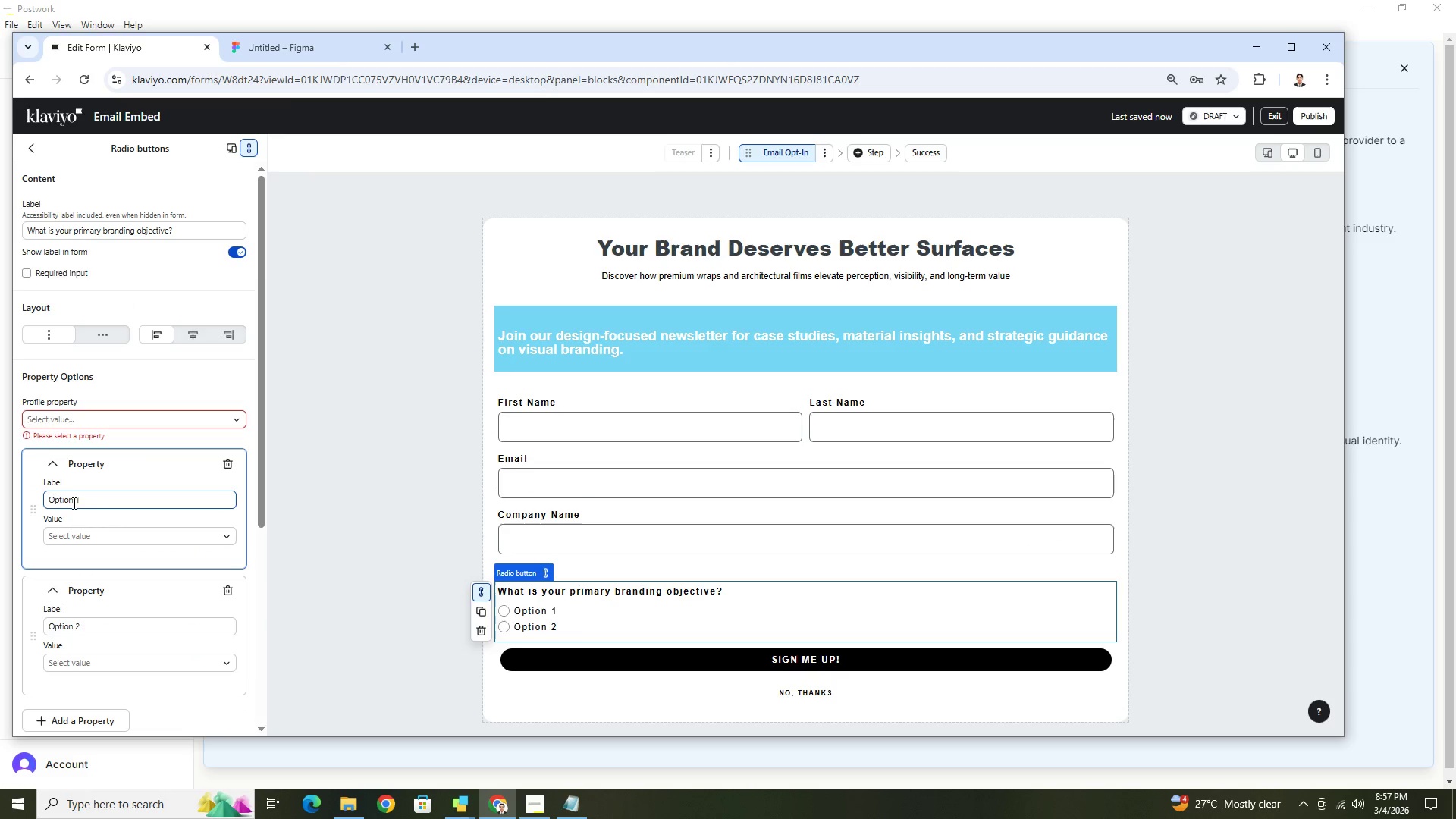 
left_click_drag(start_coordinate=[111, 504], to_coordinate=[17, 500])
 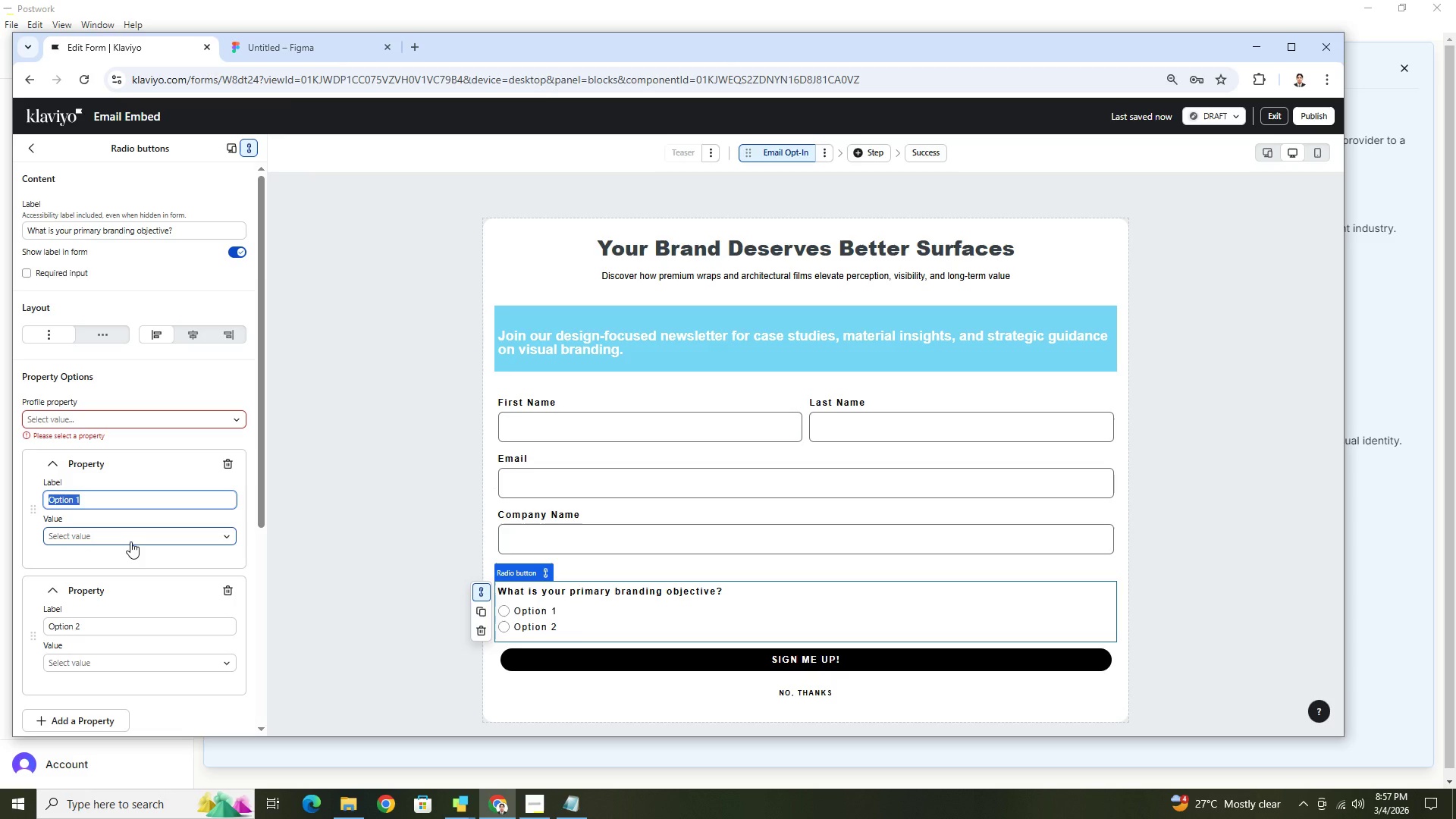 
type(Brand Awareness)
 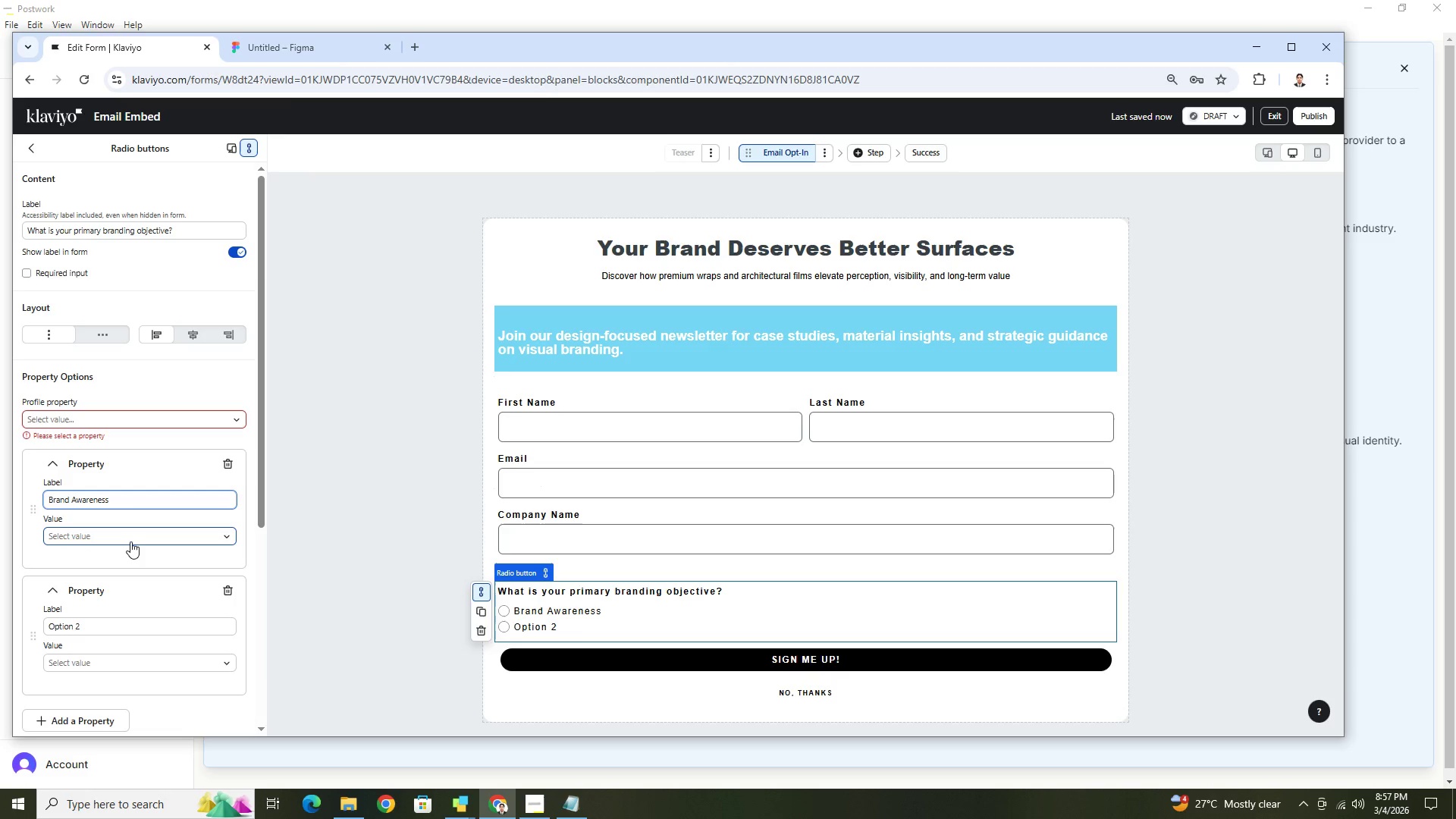 
double_click([81, 623])
 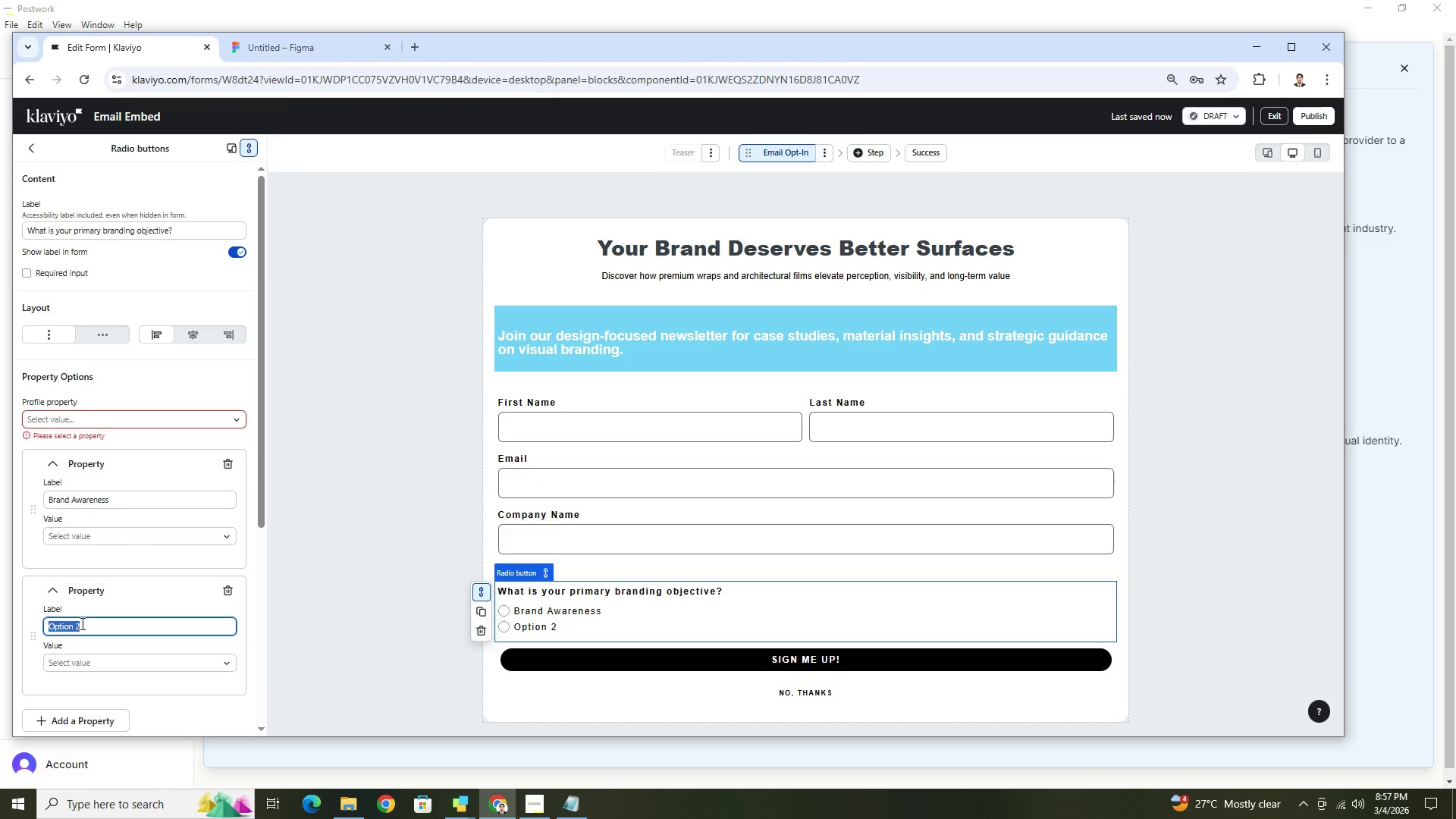 
triple_click([81, 623])
 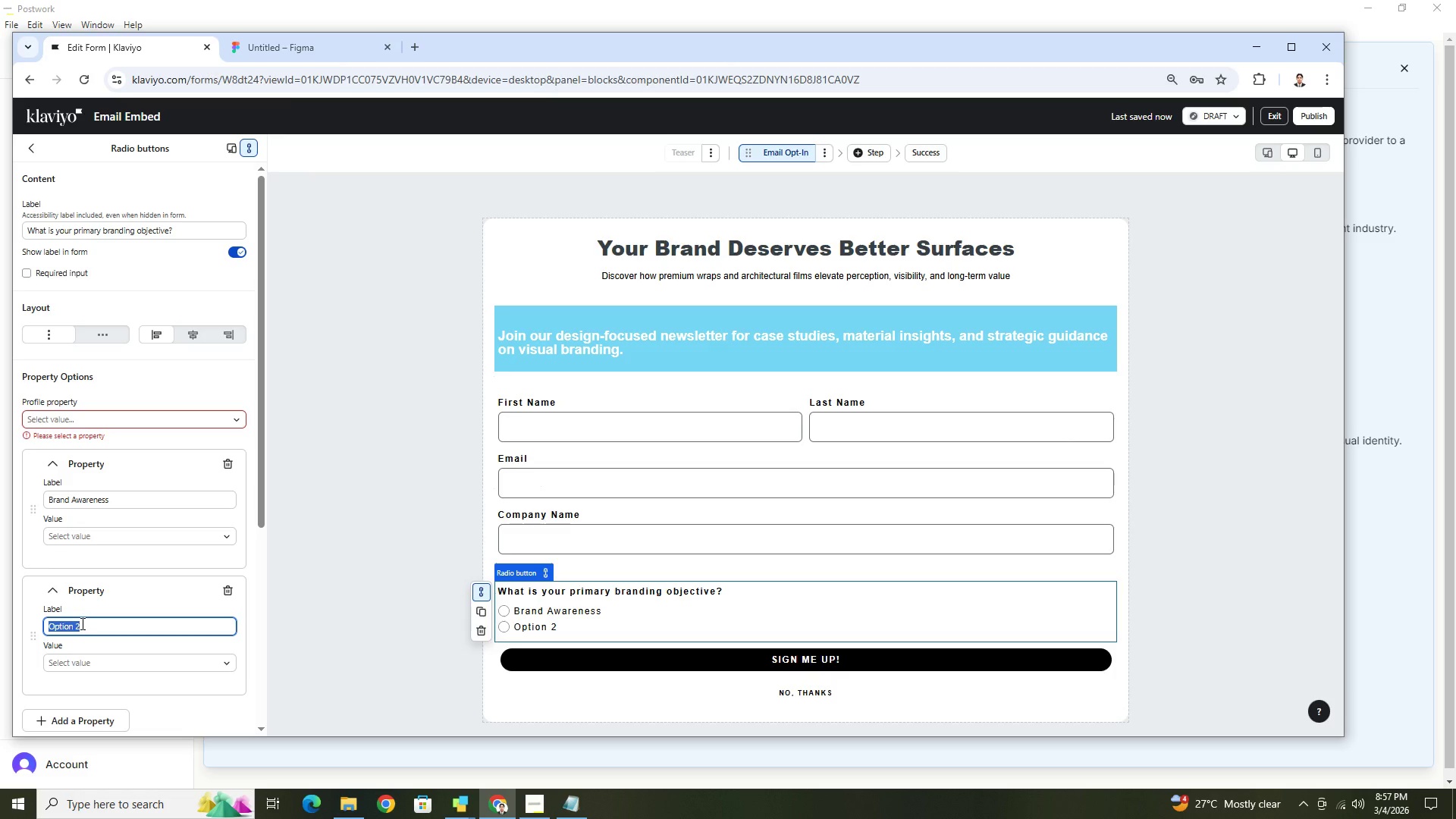 
hold_key(key=ShiftLeft, duration=1.5)
 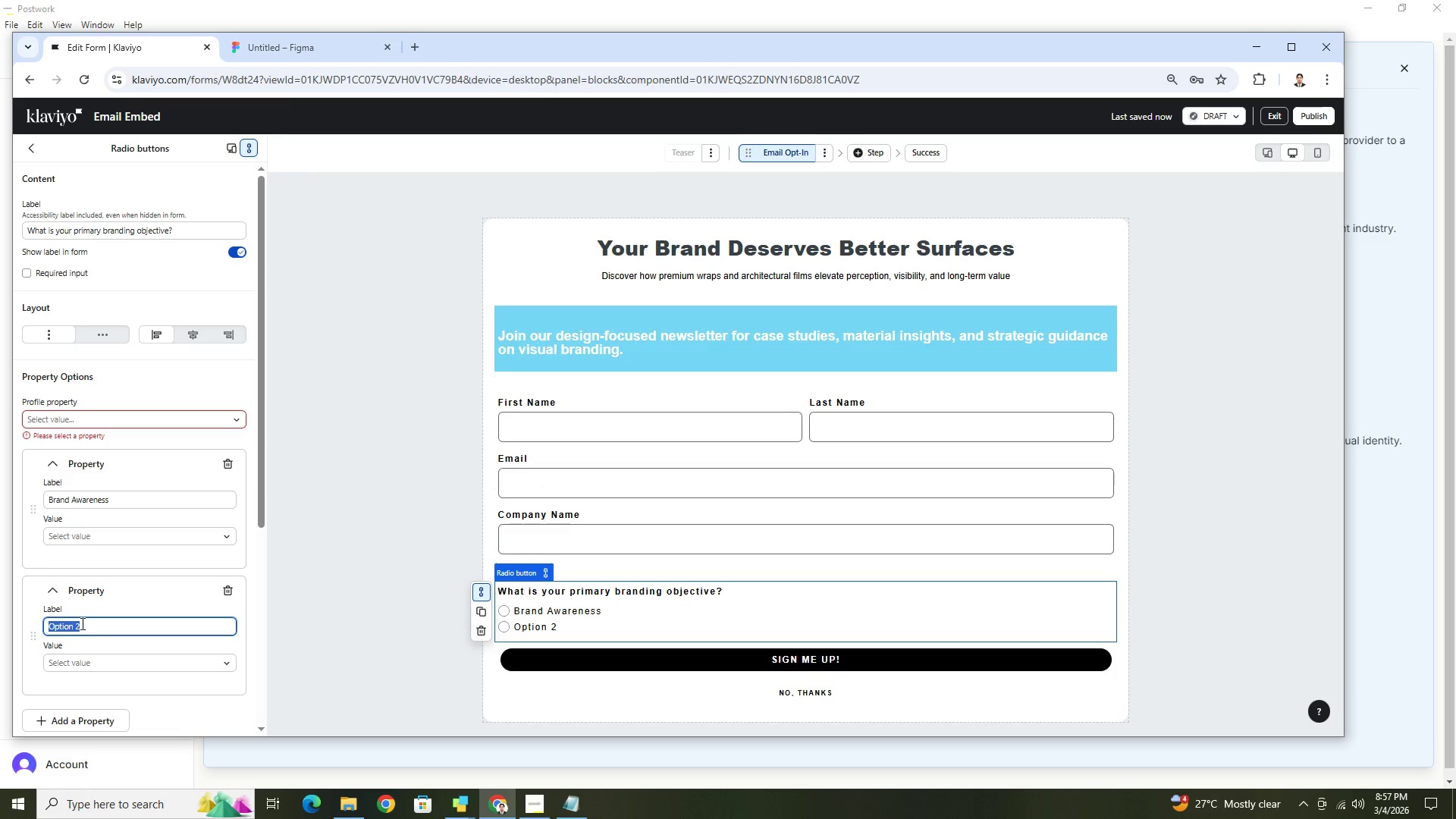 
key(Alt+AltLeft)
 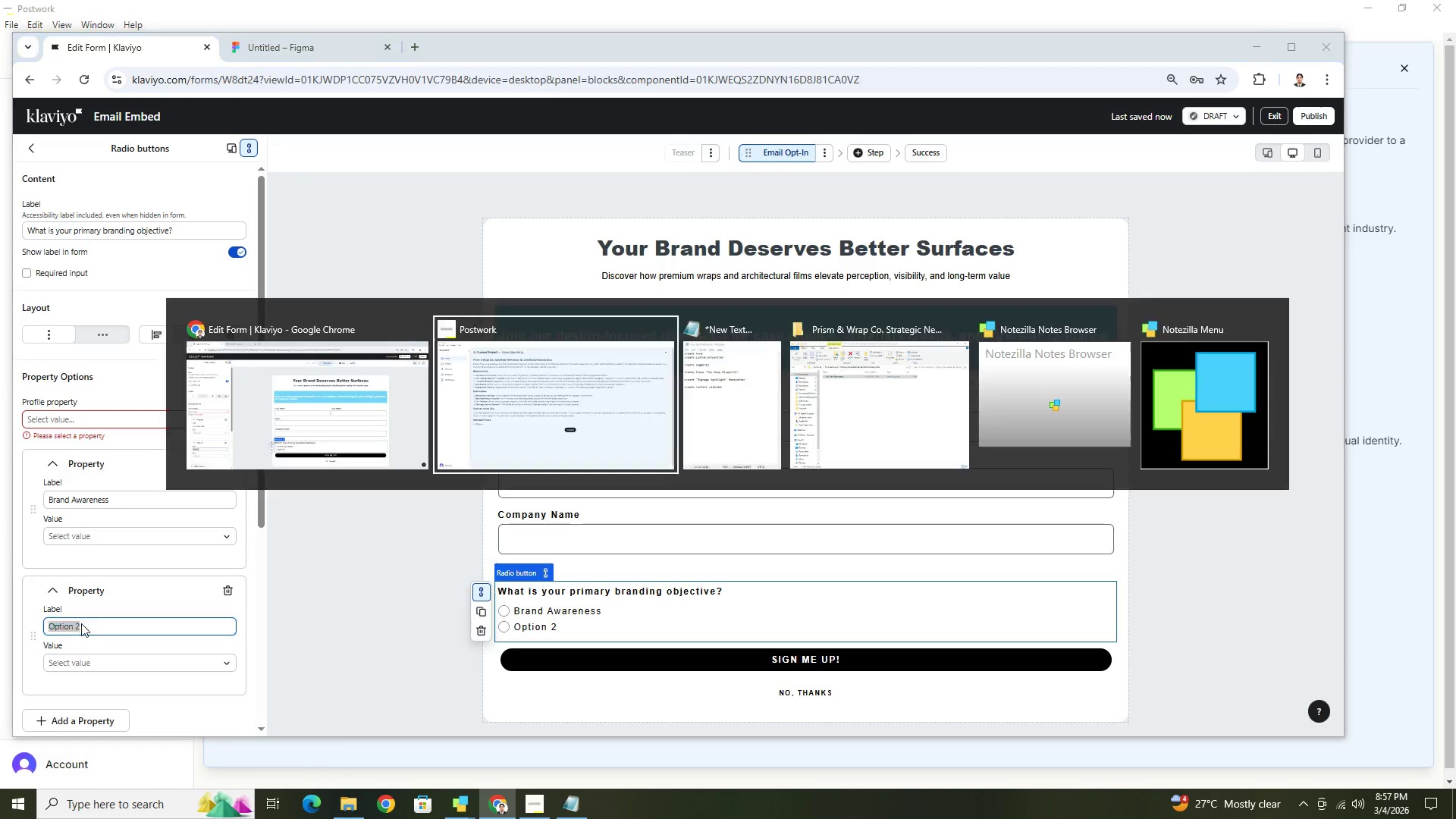 
key(Alt+Tab)